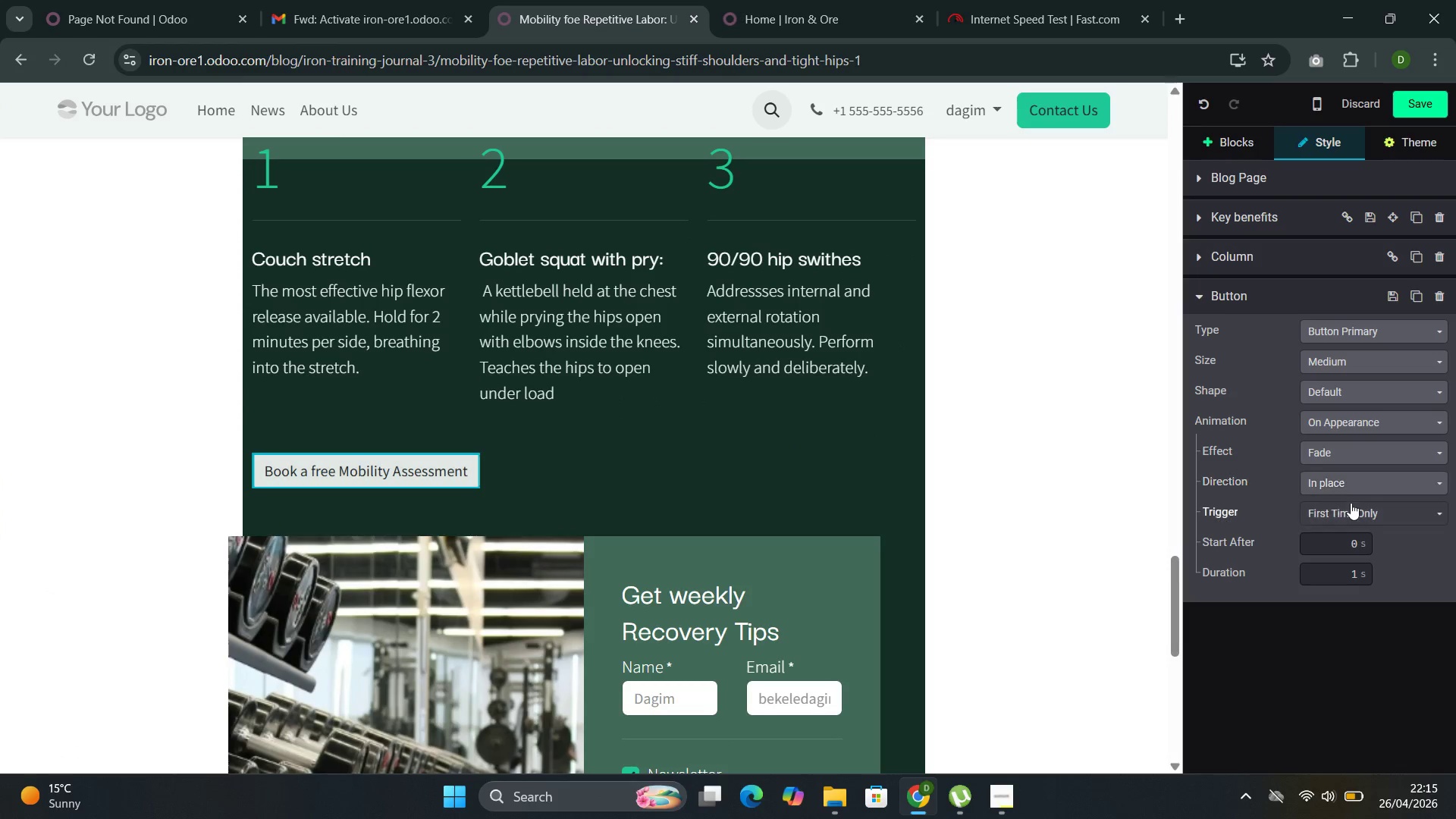 
left_click([1351, 507])
 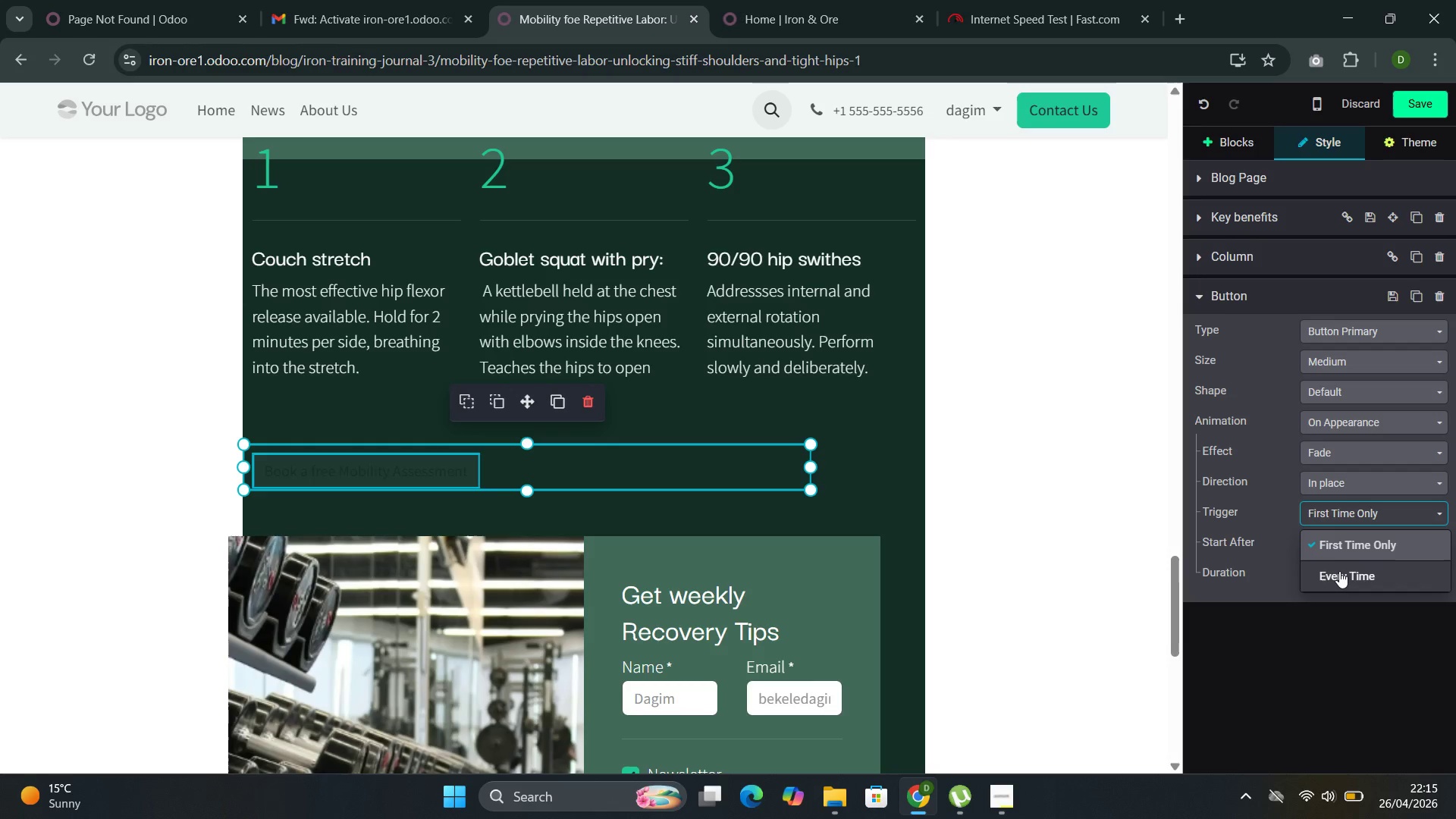 
left_click([1339, 574])
 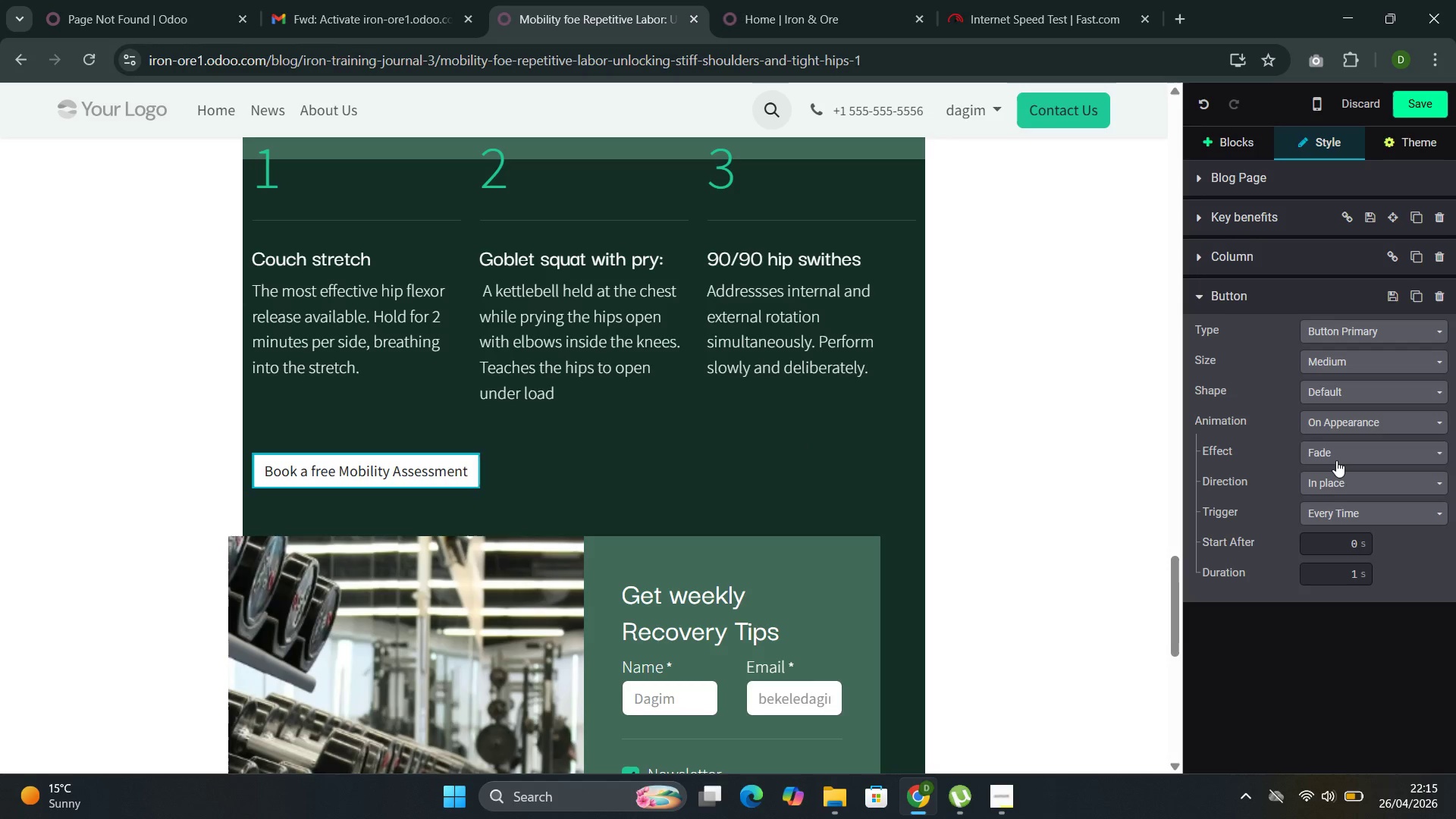 
left_click([1336, 451])
 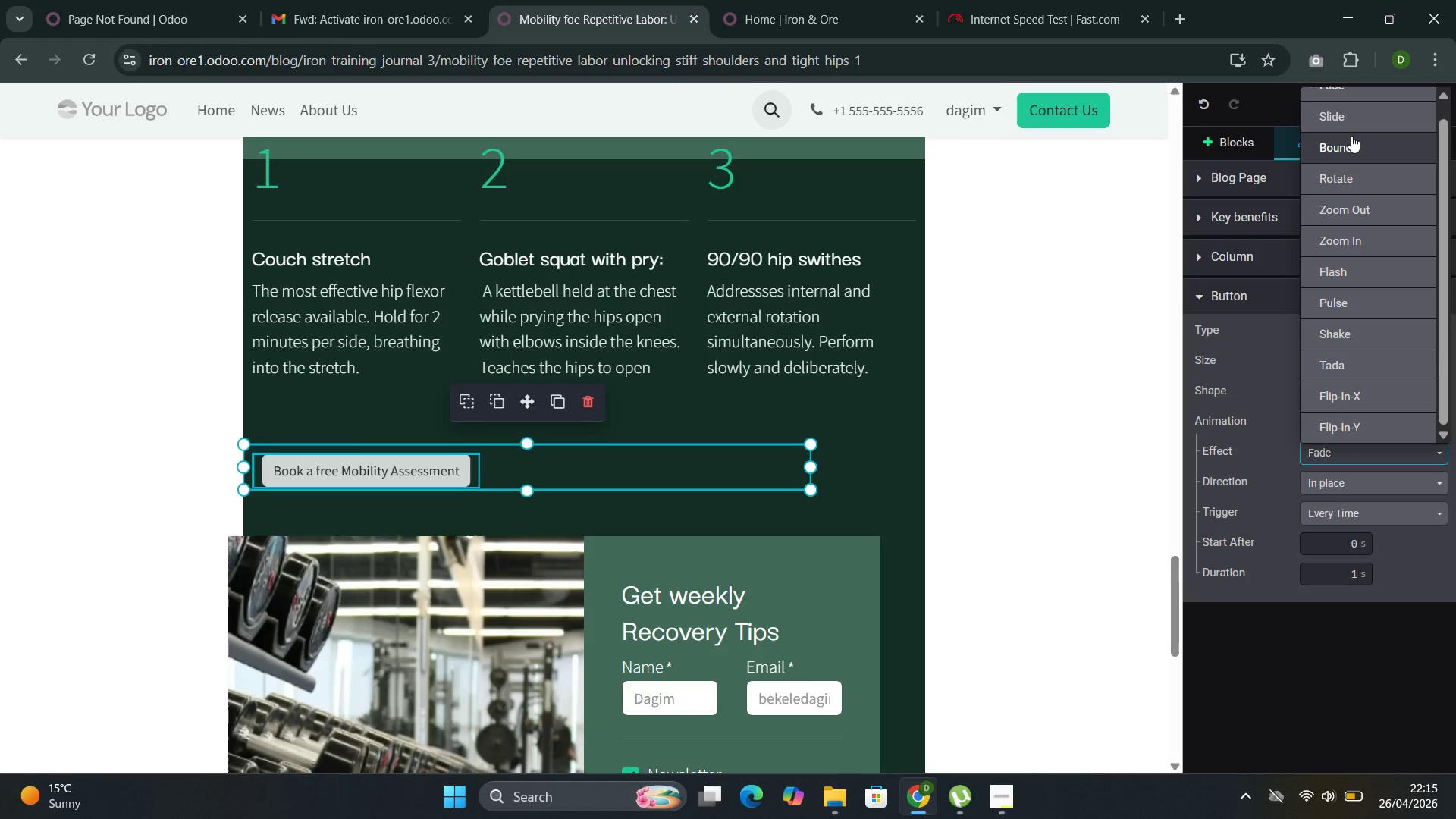 
scroll: coordinate [1349, 136], scroll_direction: up, amount: 2.0
 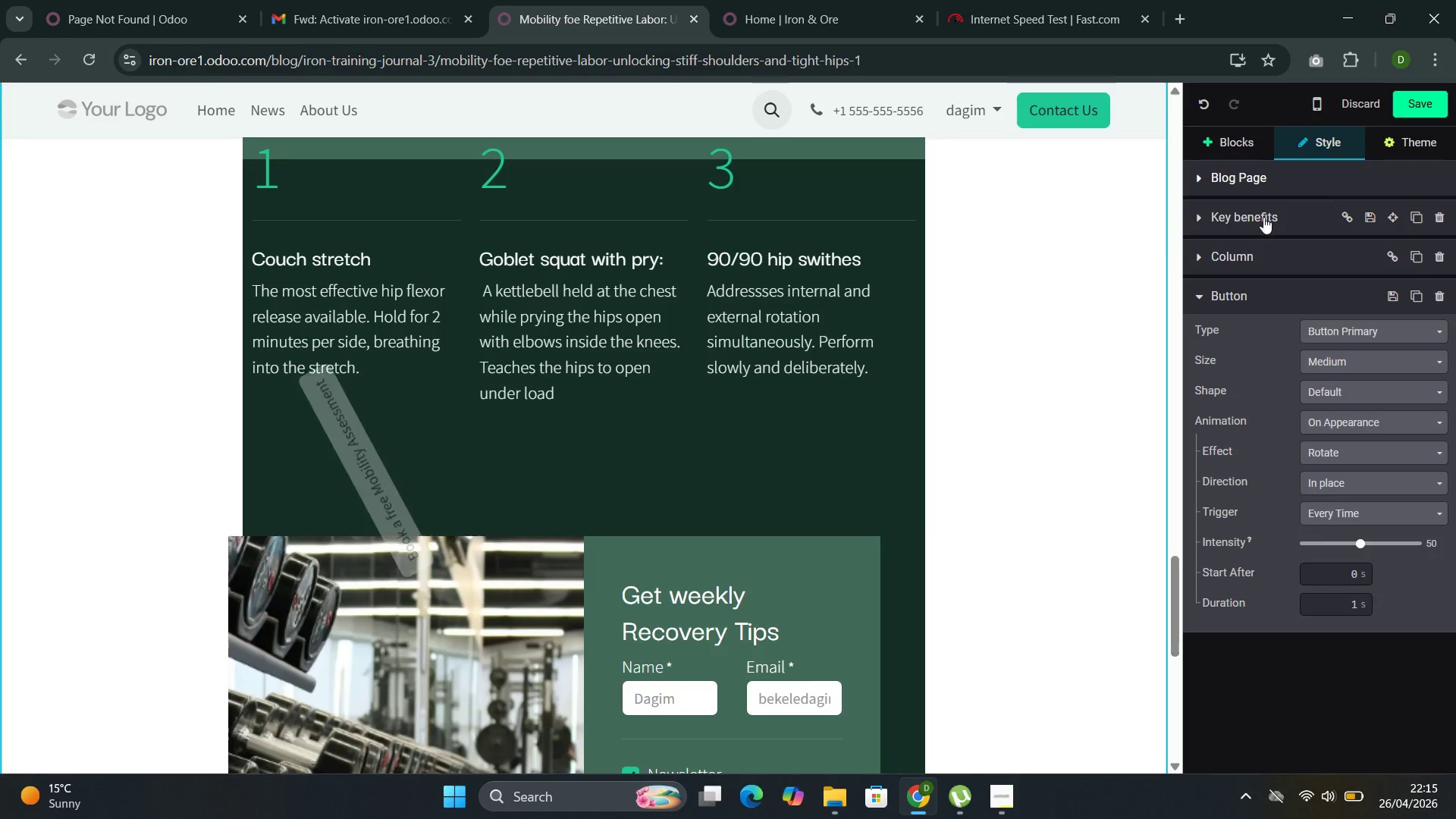 
left_click([1097, 470])
 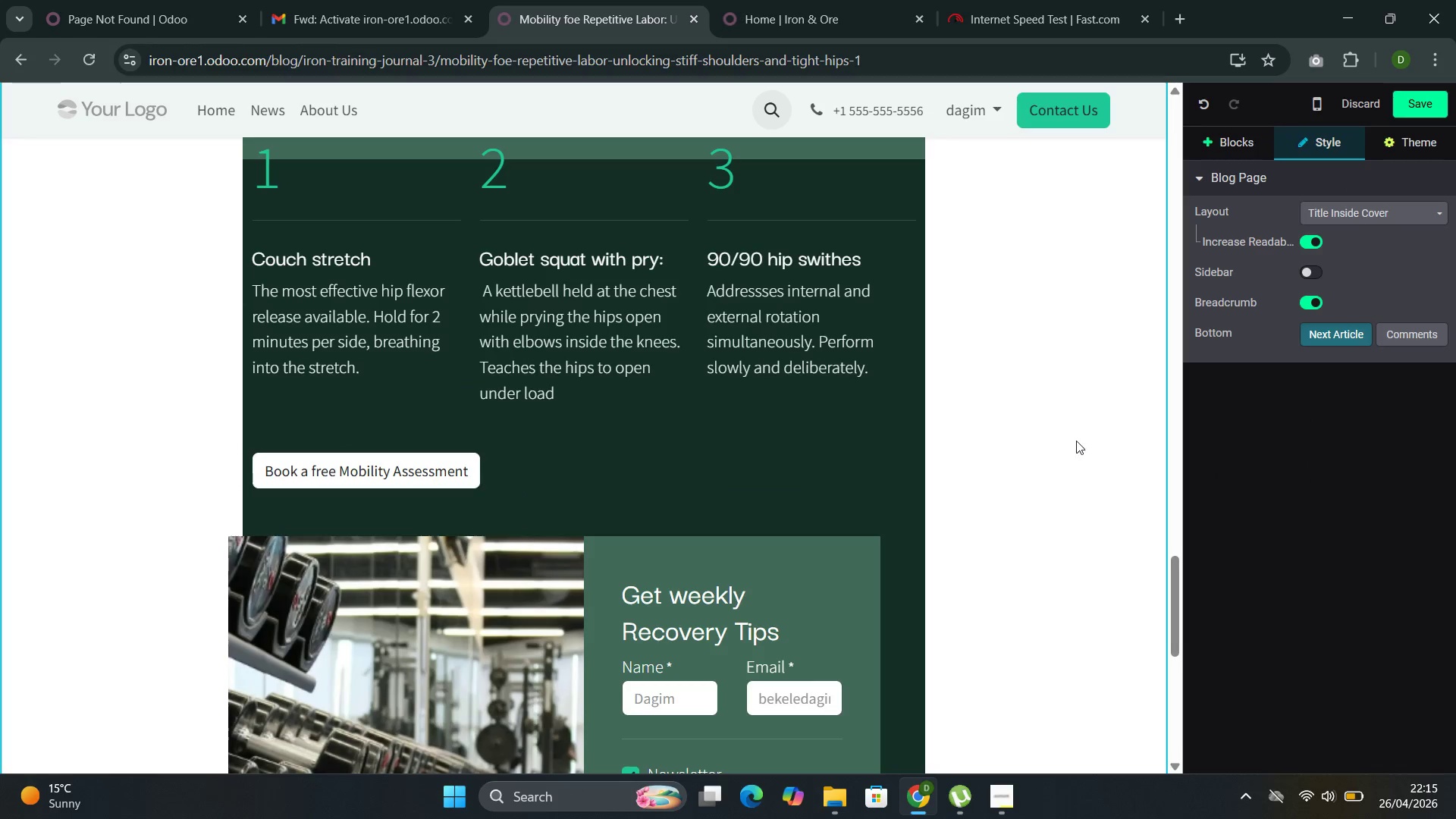 
scroll: coordinate [1069, 435], scroll_direction: up, amount: 42.0
 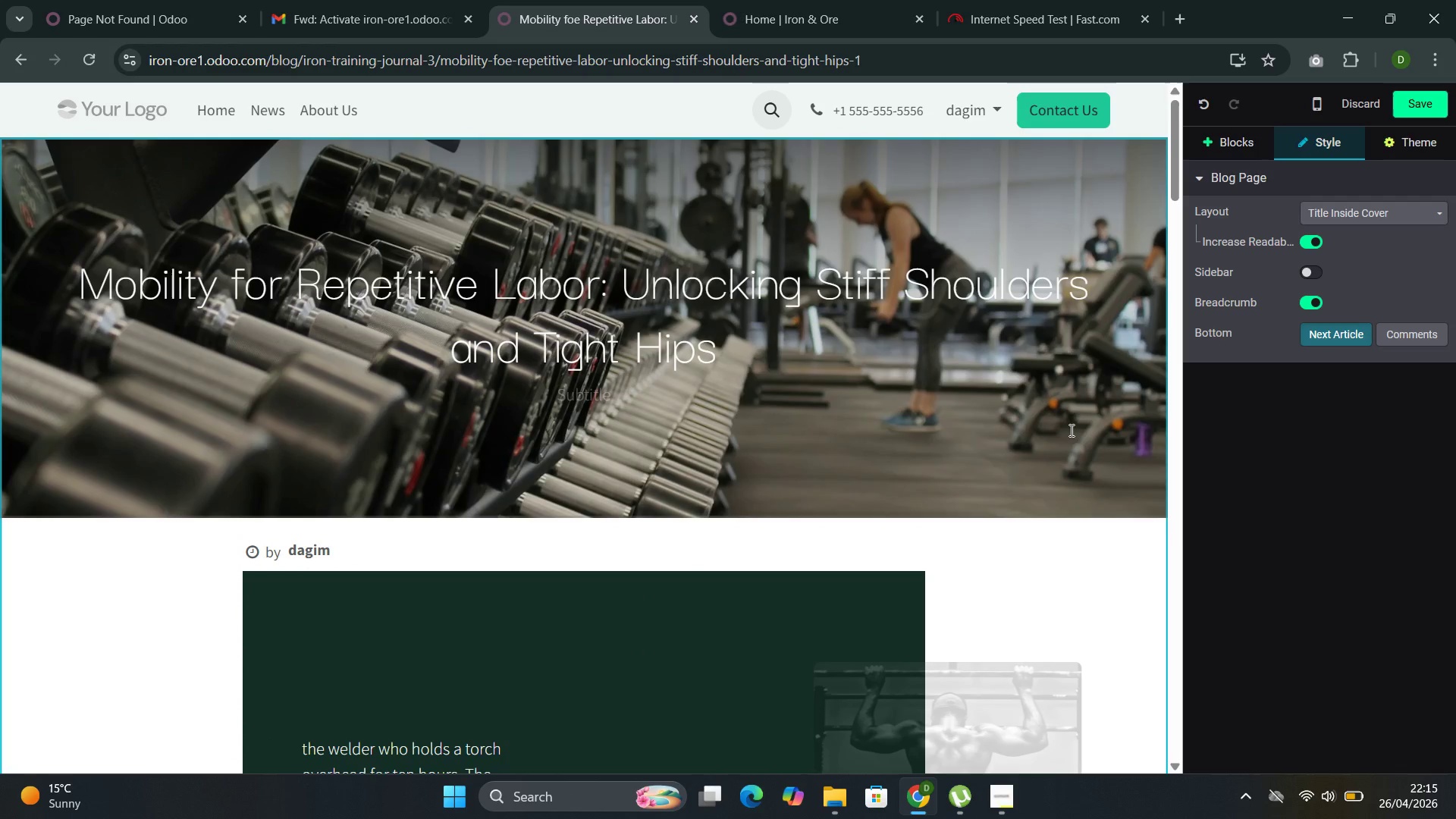 
scroll: coordinate [739, 438], scroll_direction: down, amount: 8.0
 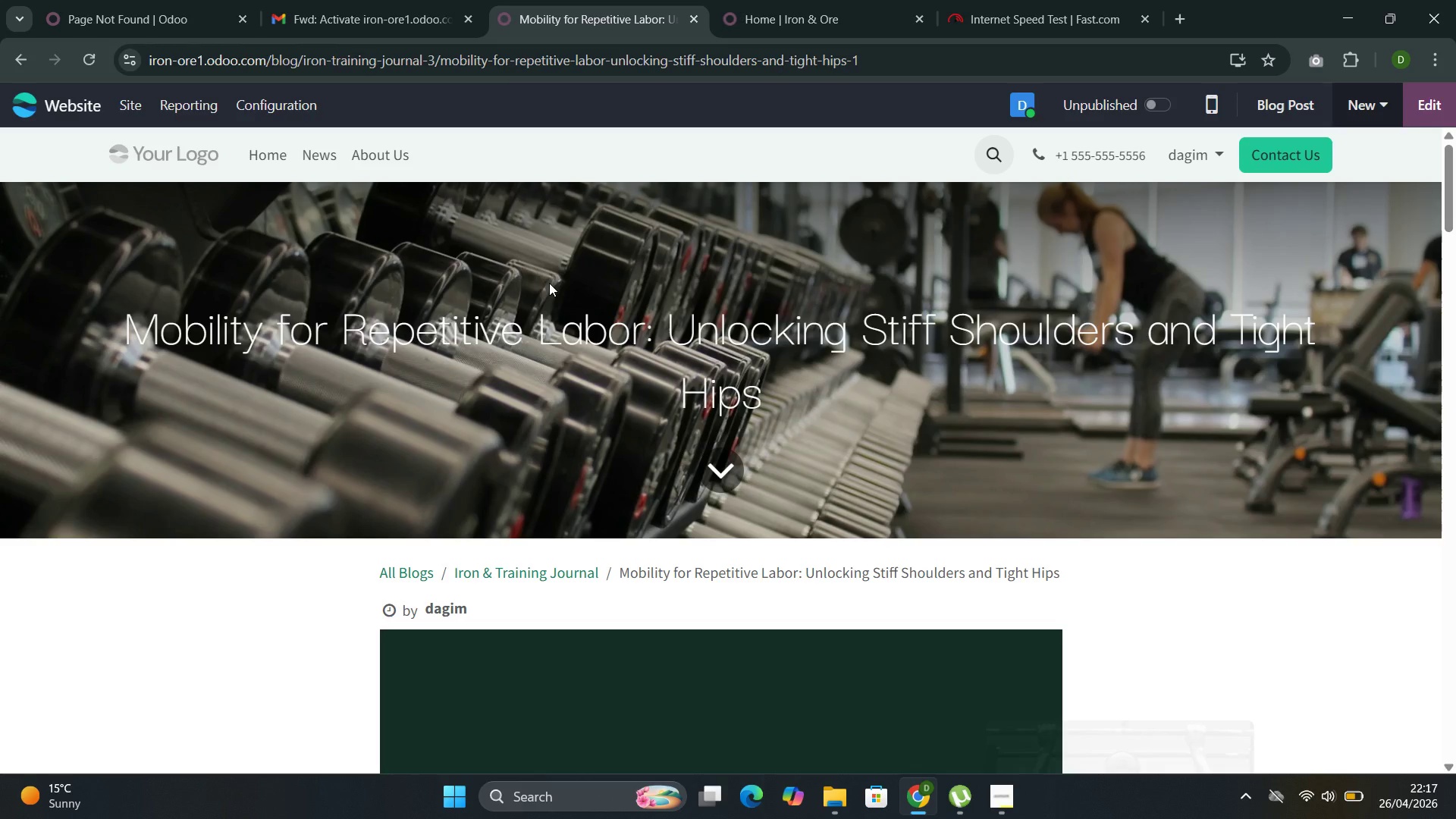 
wait(118.78)
 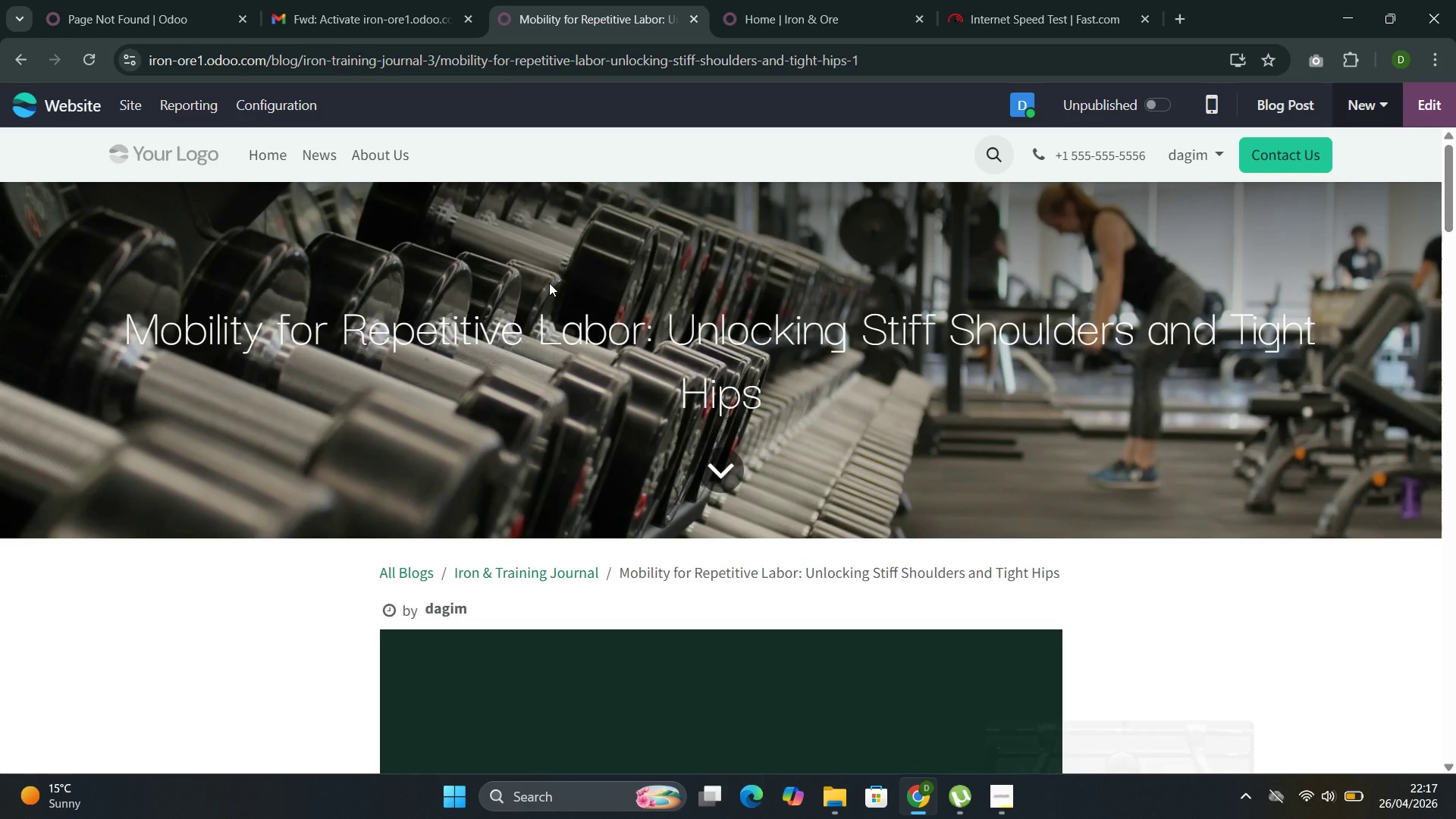 
scroll: coordinate [818, 487], scroll_direction: down, amount: 1.0
 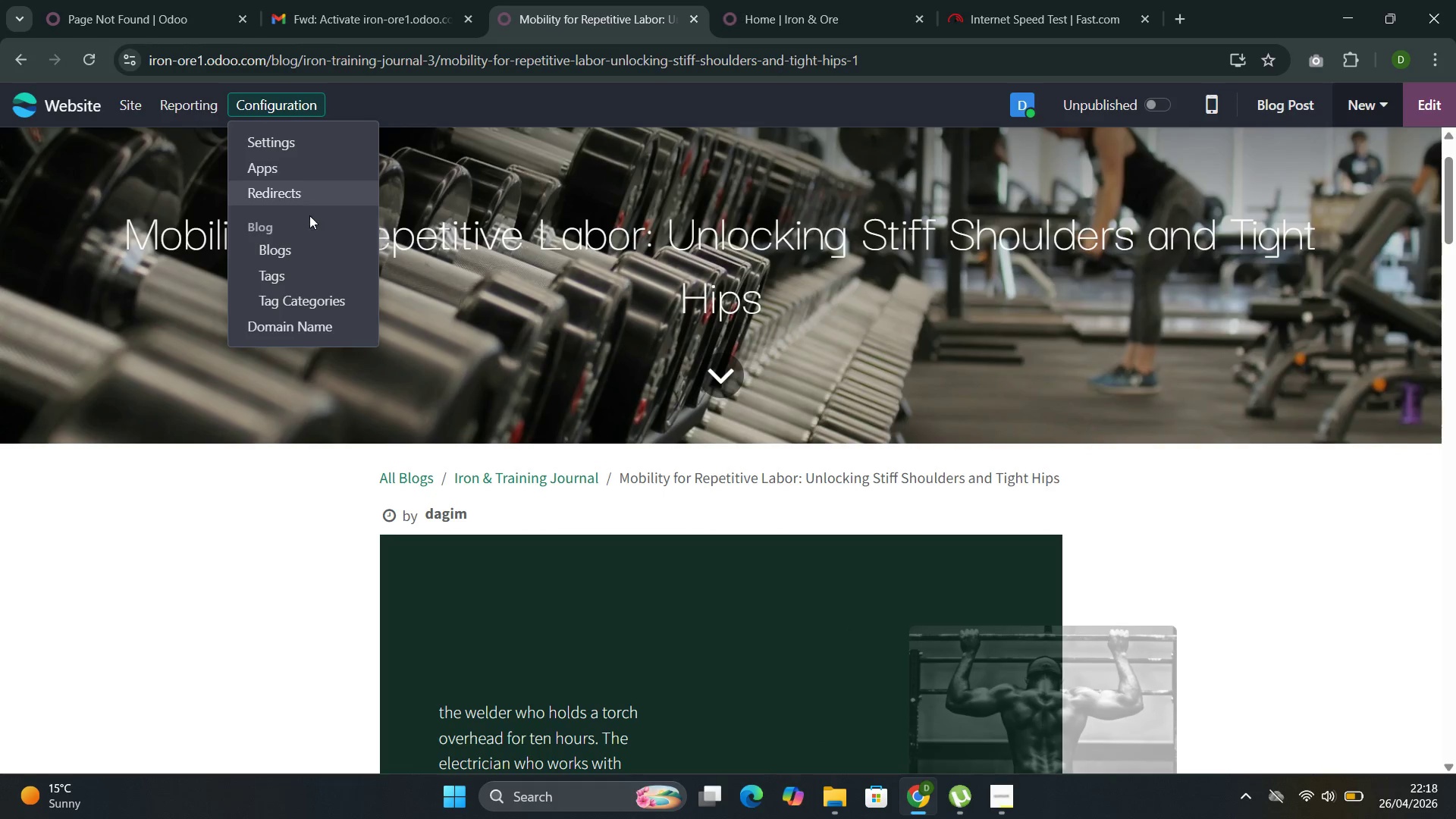 
left_click([292, 281])
 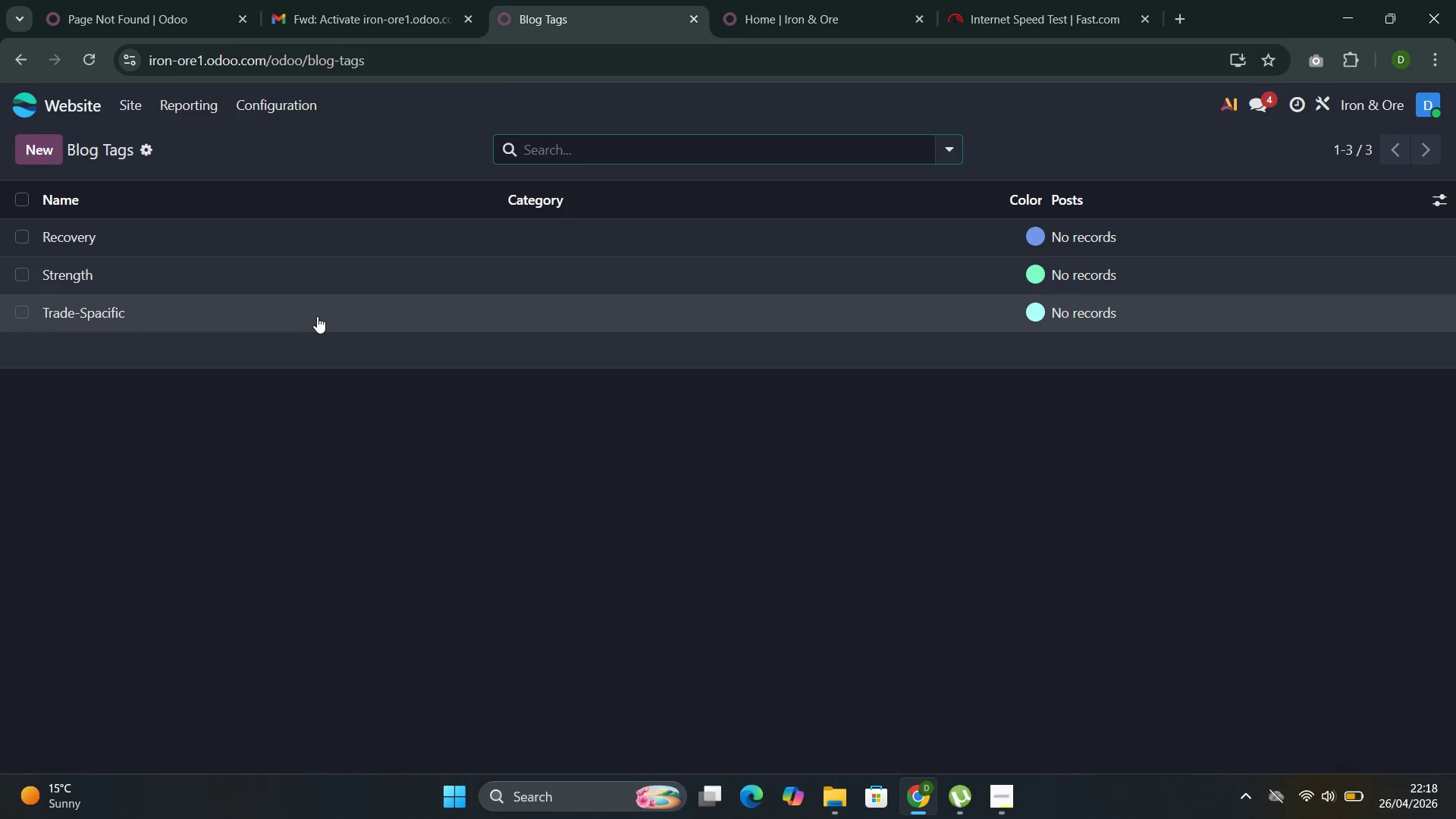 
wait(7.11)
 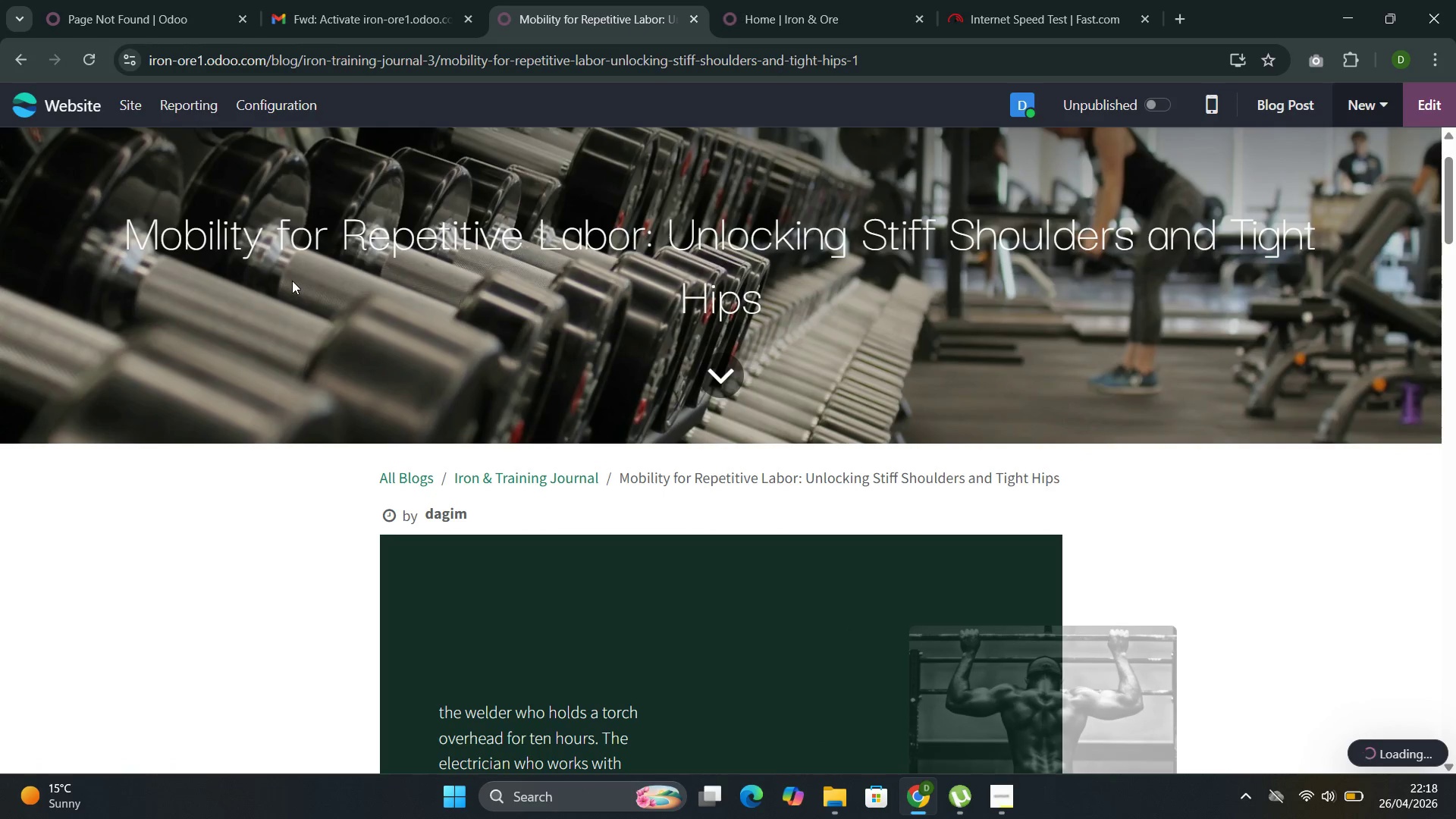 
left_click([259, 117])
 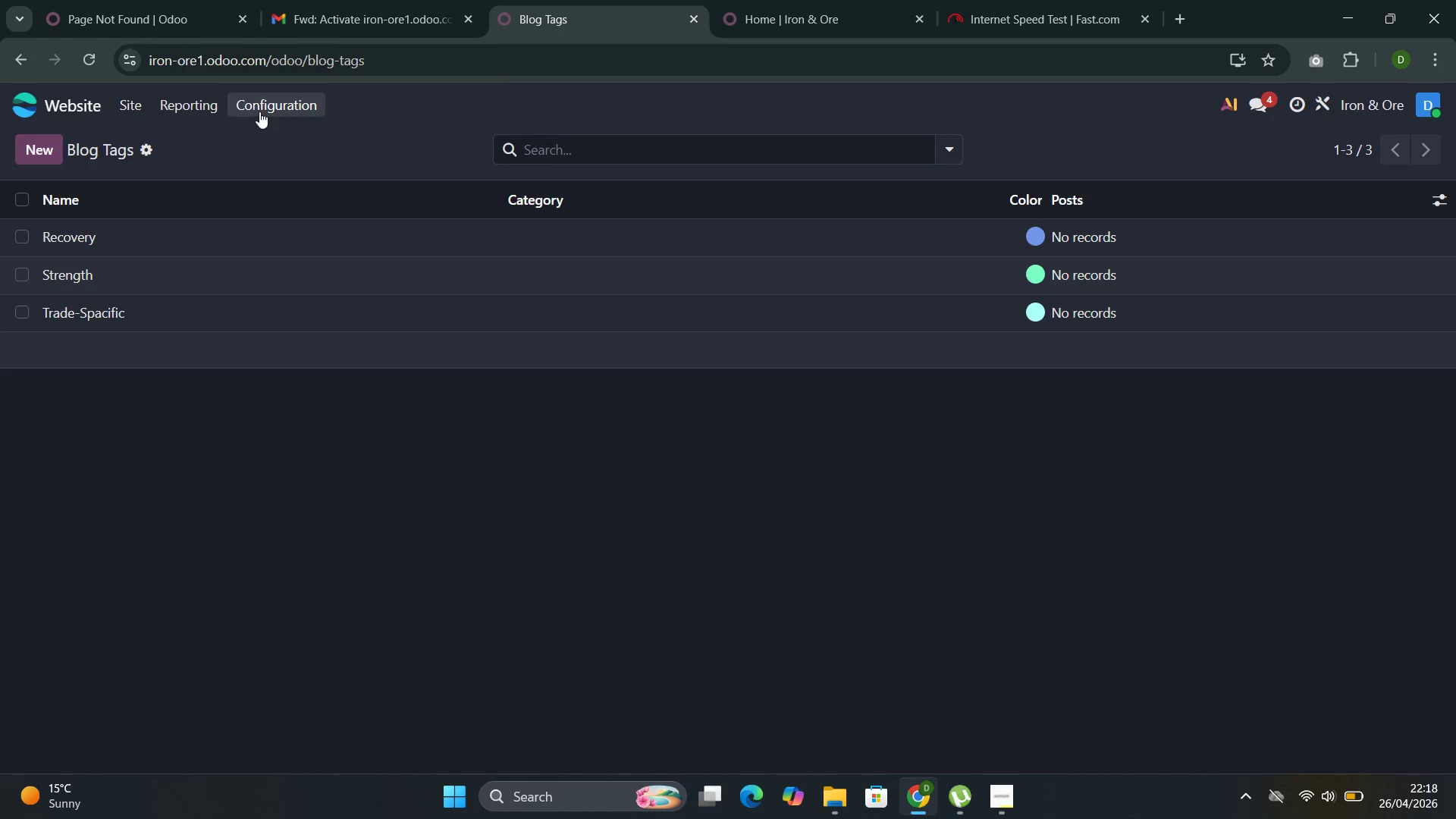 
left_click([259, 108])
 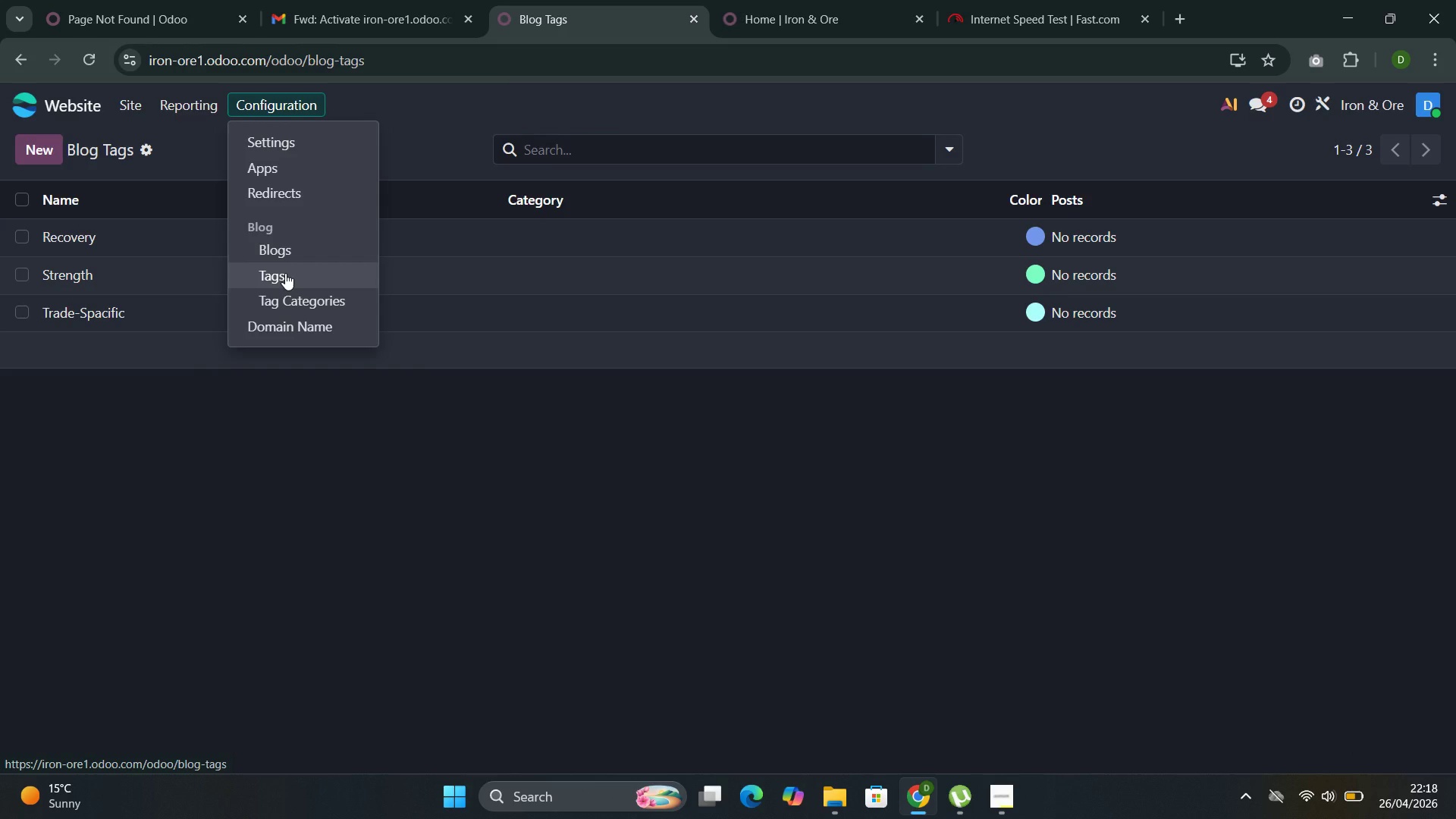 
left_click([404, 134])
 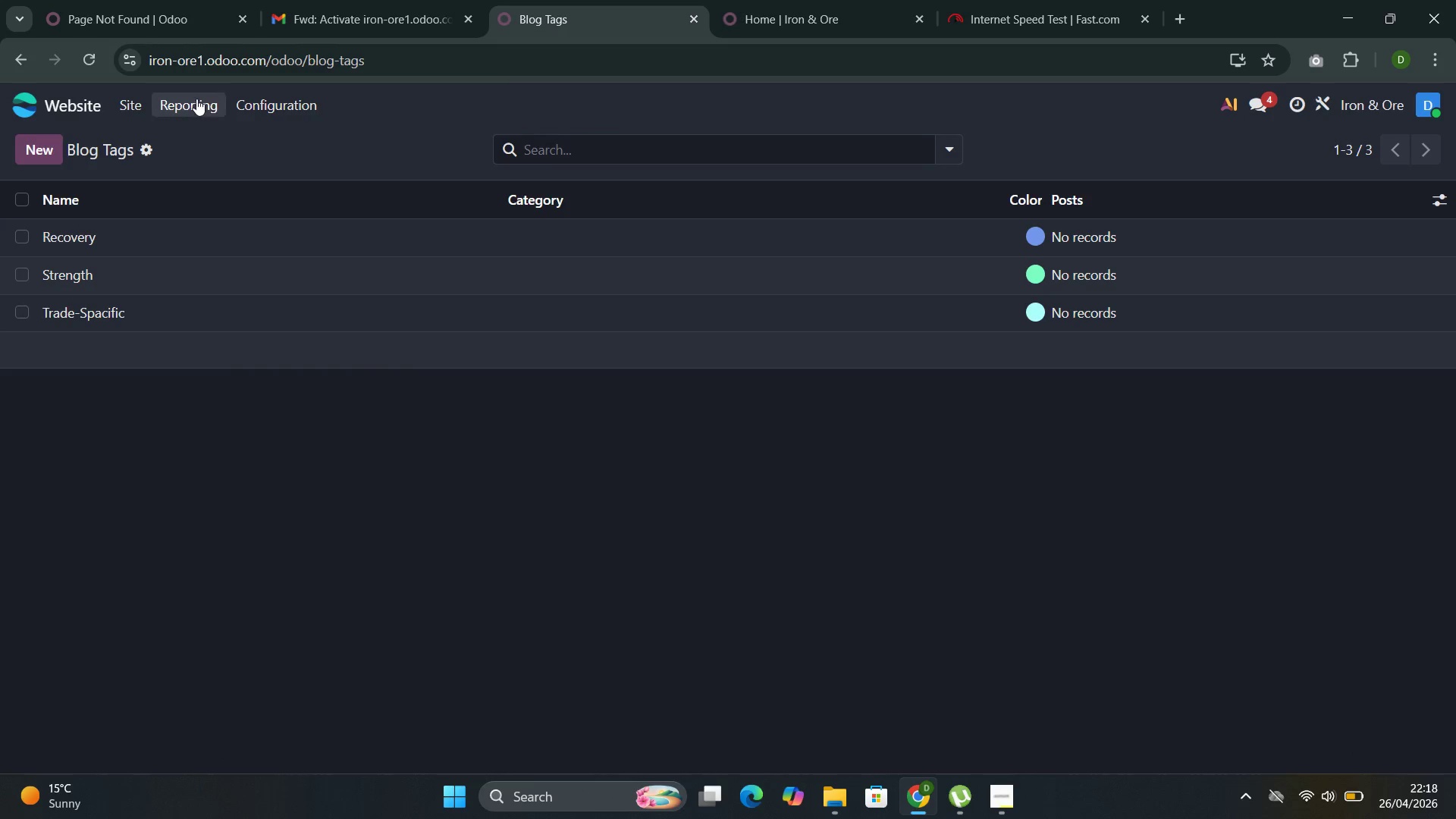 
left_click([196, 99])
 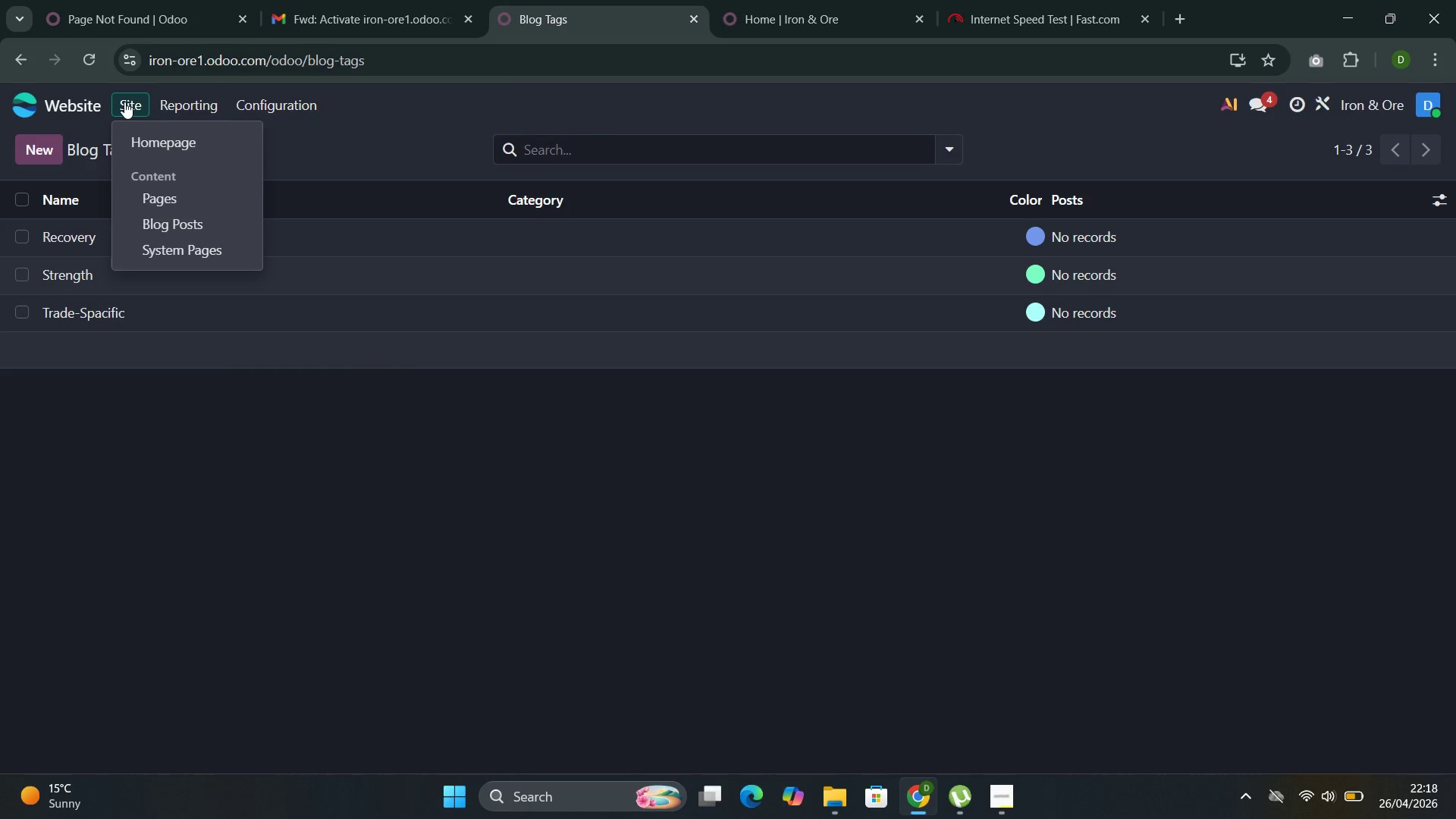 
left_click([124, 102])
 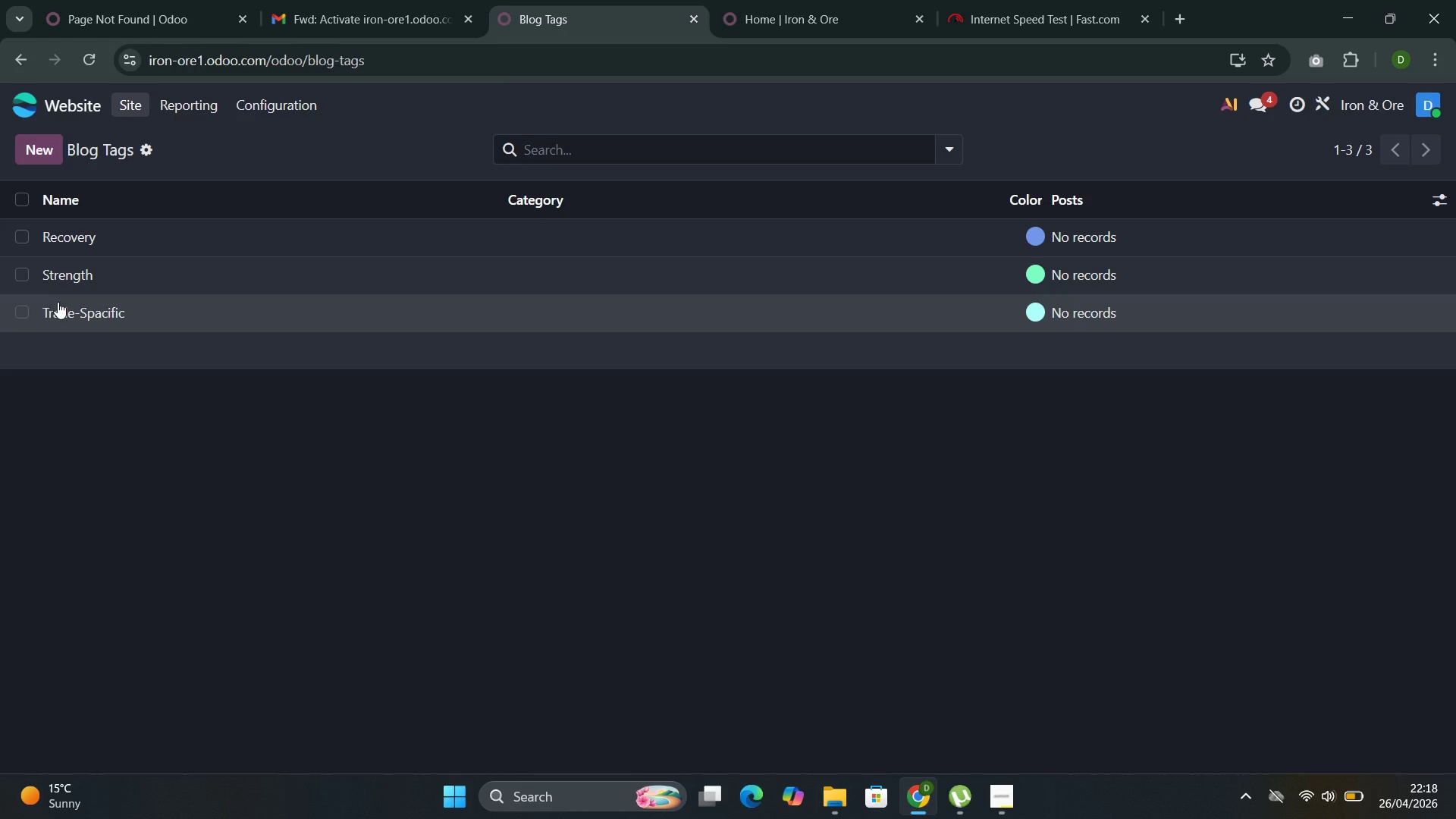 
wait(8.06)
 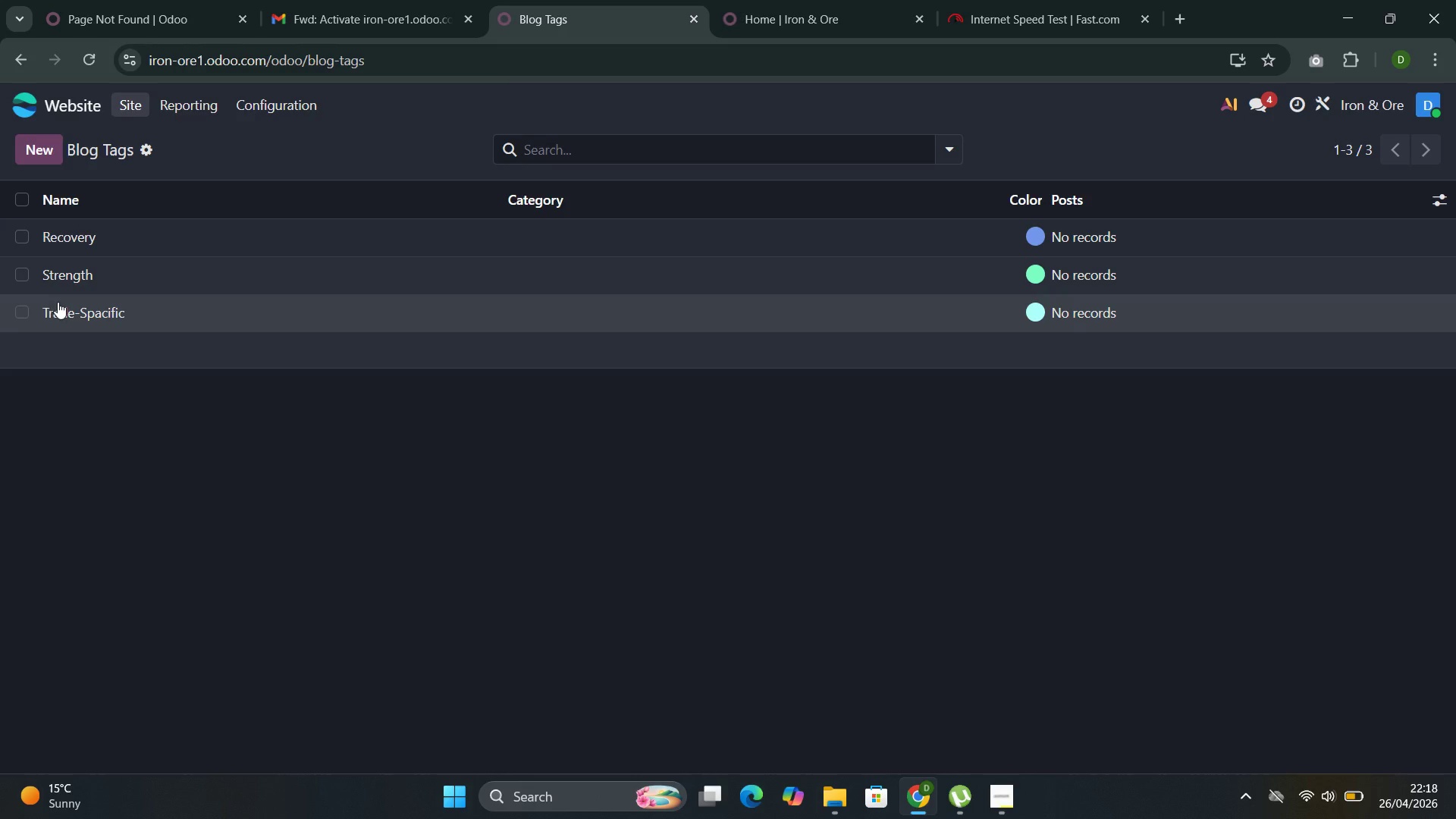 
left_click([191, 246])
 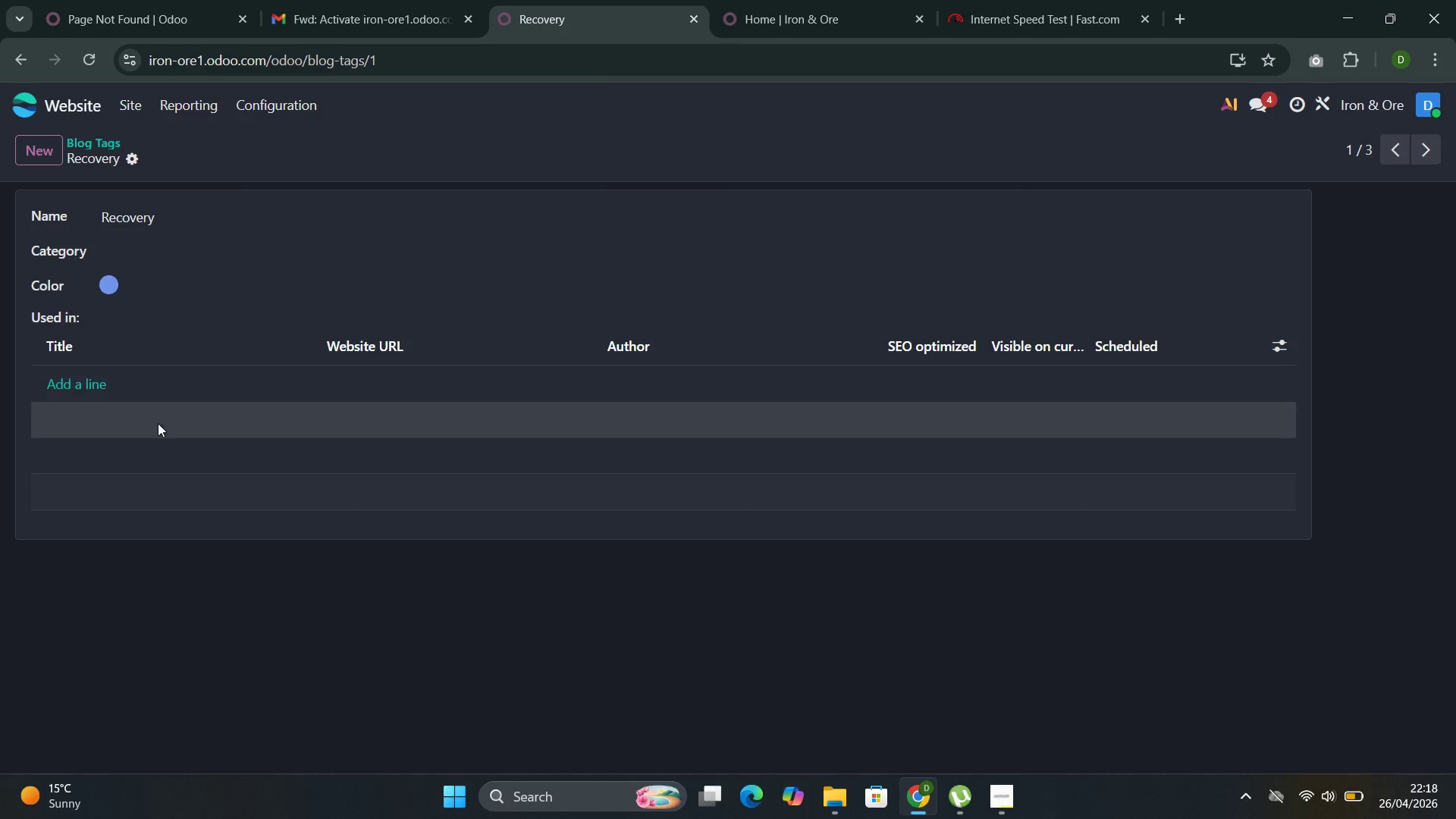 
left_click([83, 358])
 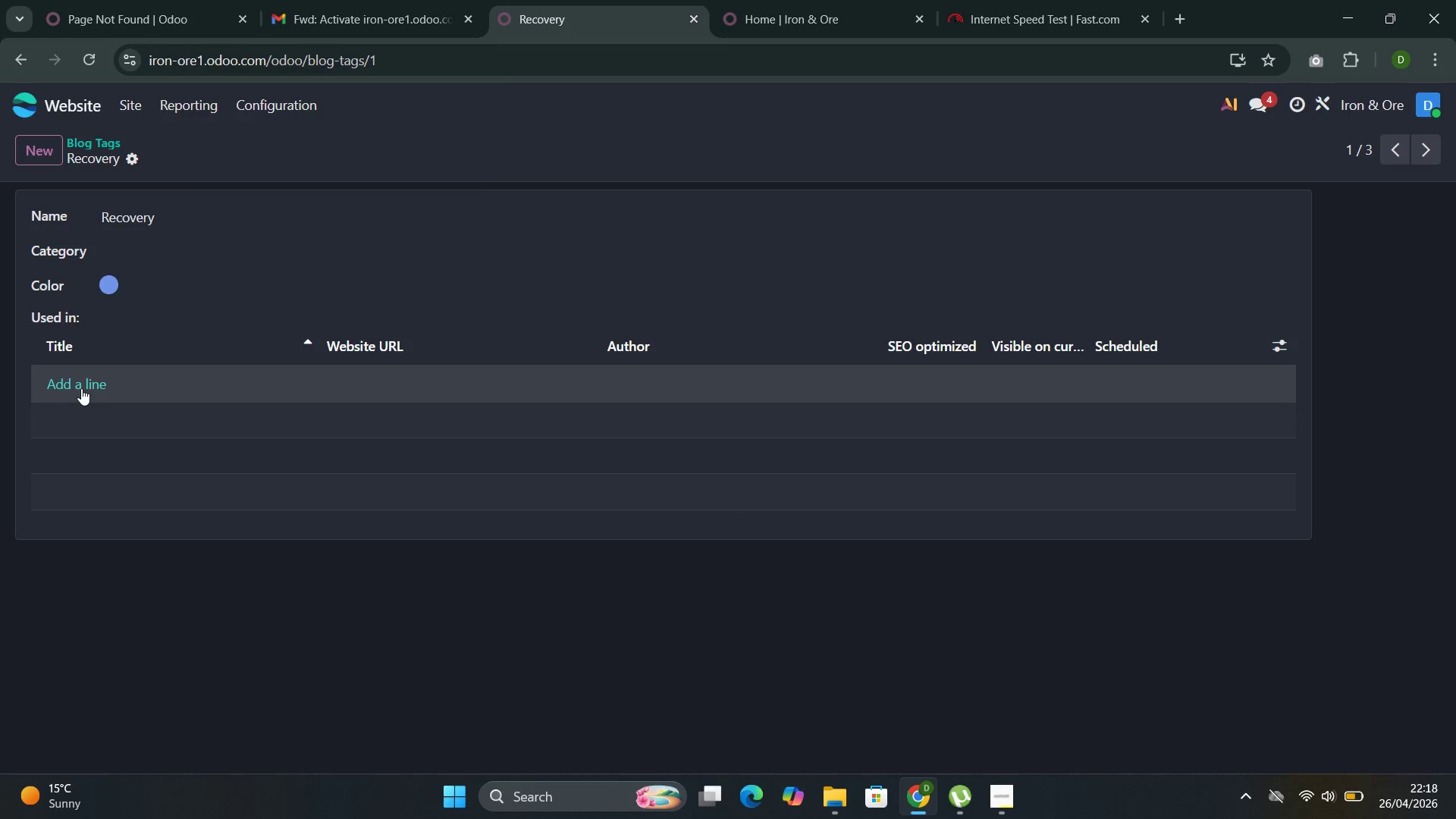 
left_click([81, 388])
 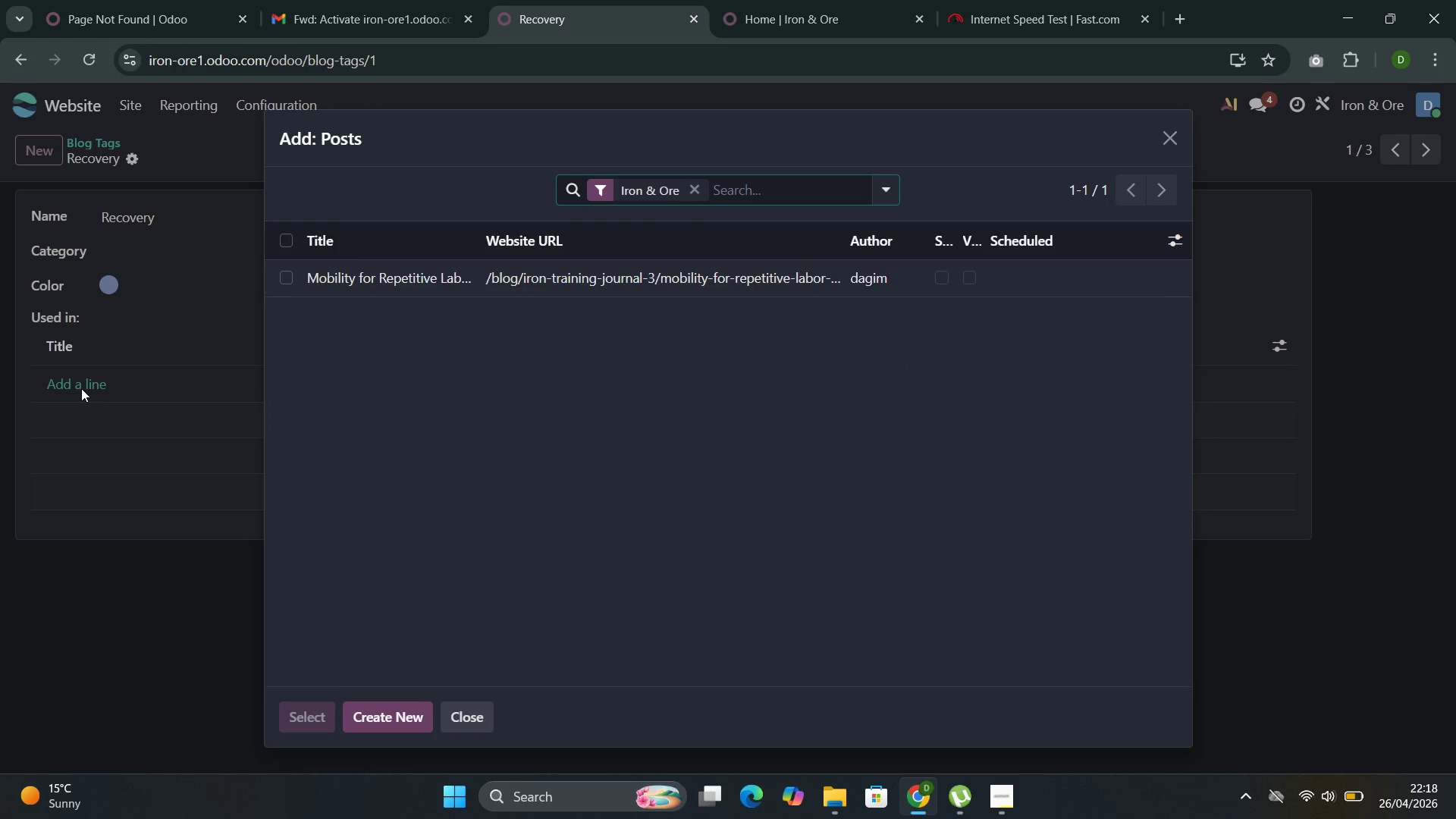 
left_click([312, 283])
 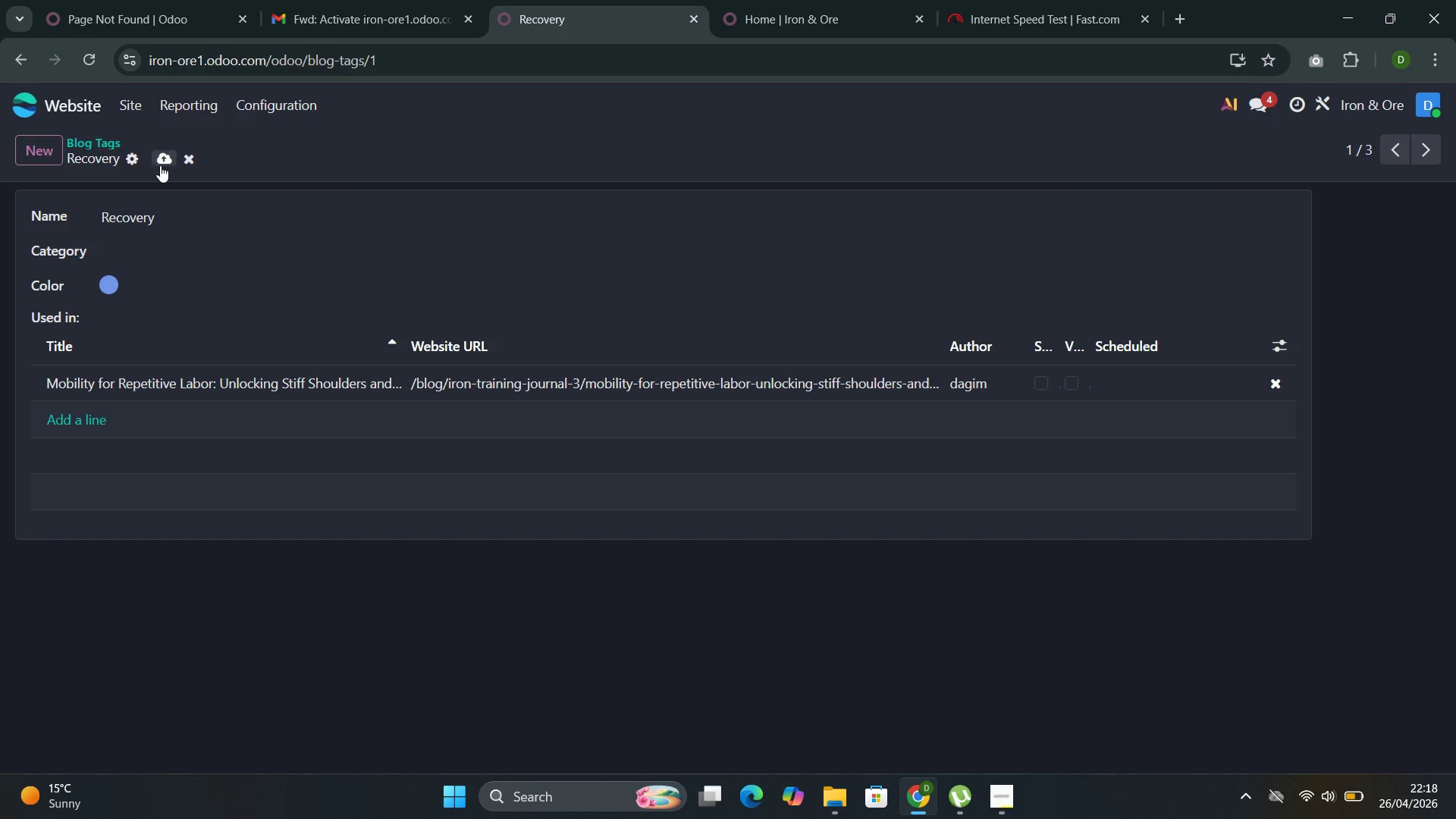 
left_click([160, 163])
 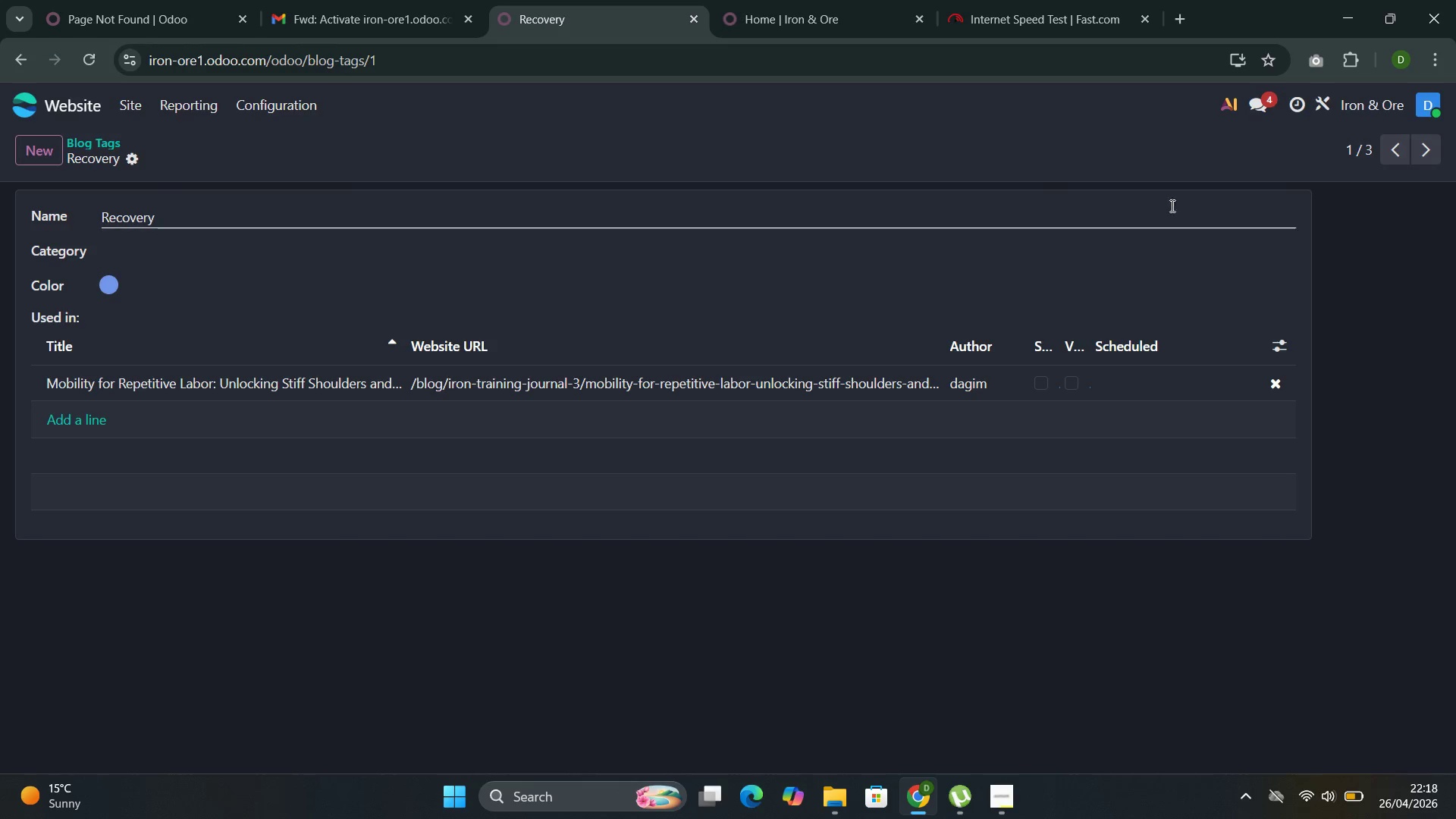 
left_click([1439, 158])
 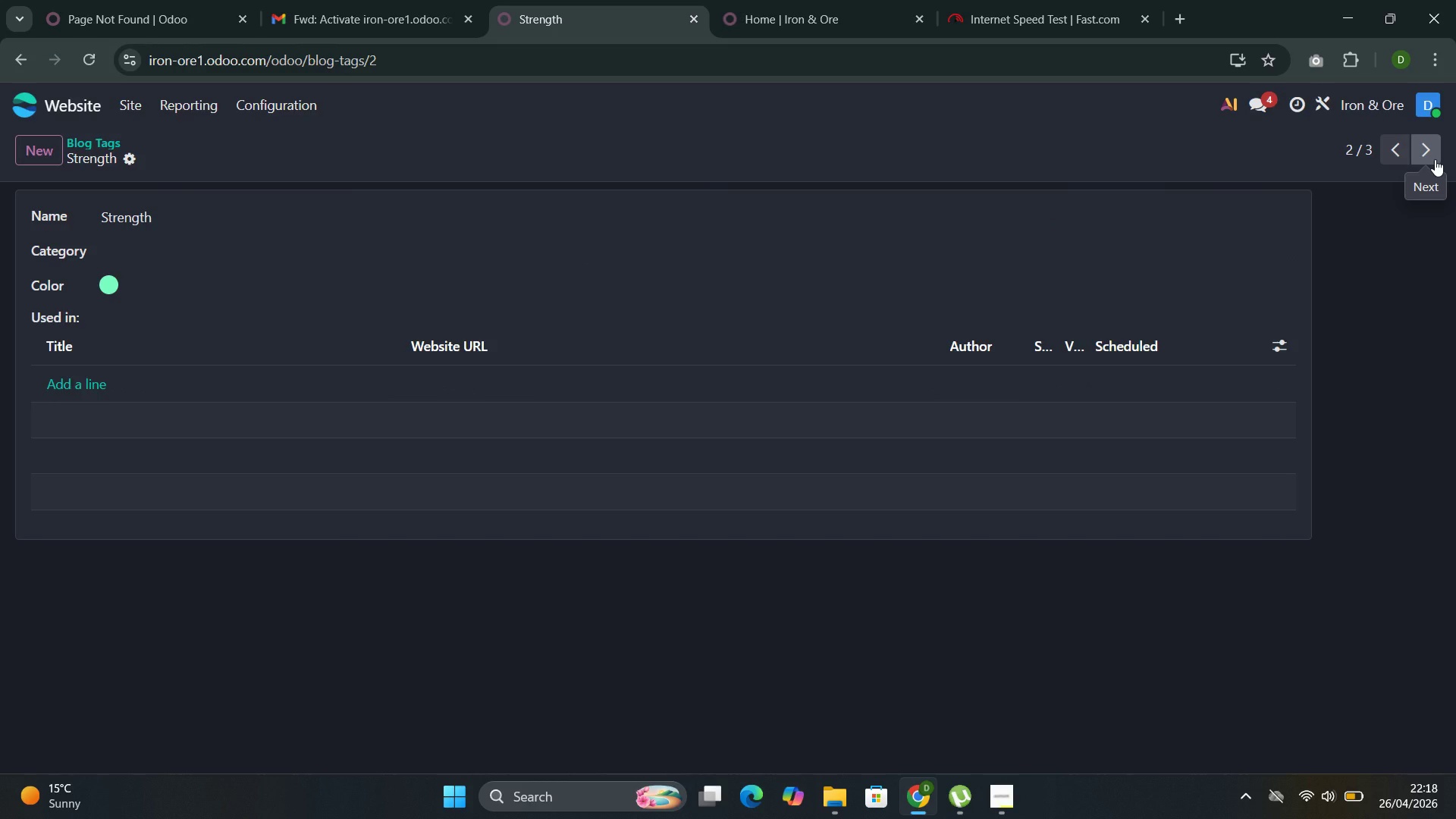 
left_click([1429, 155])
 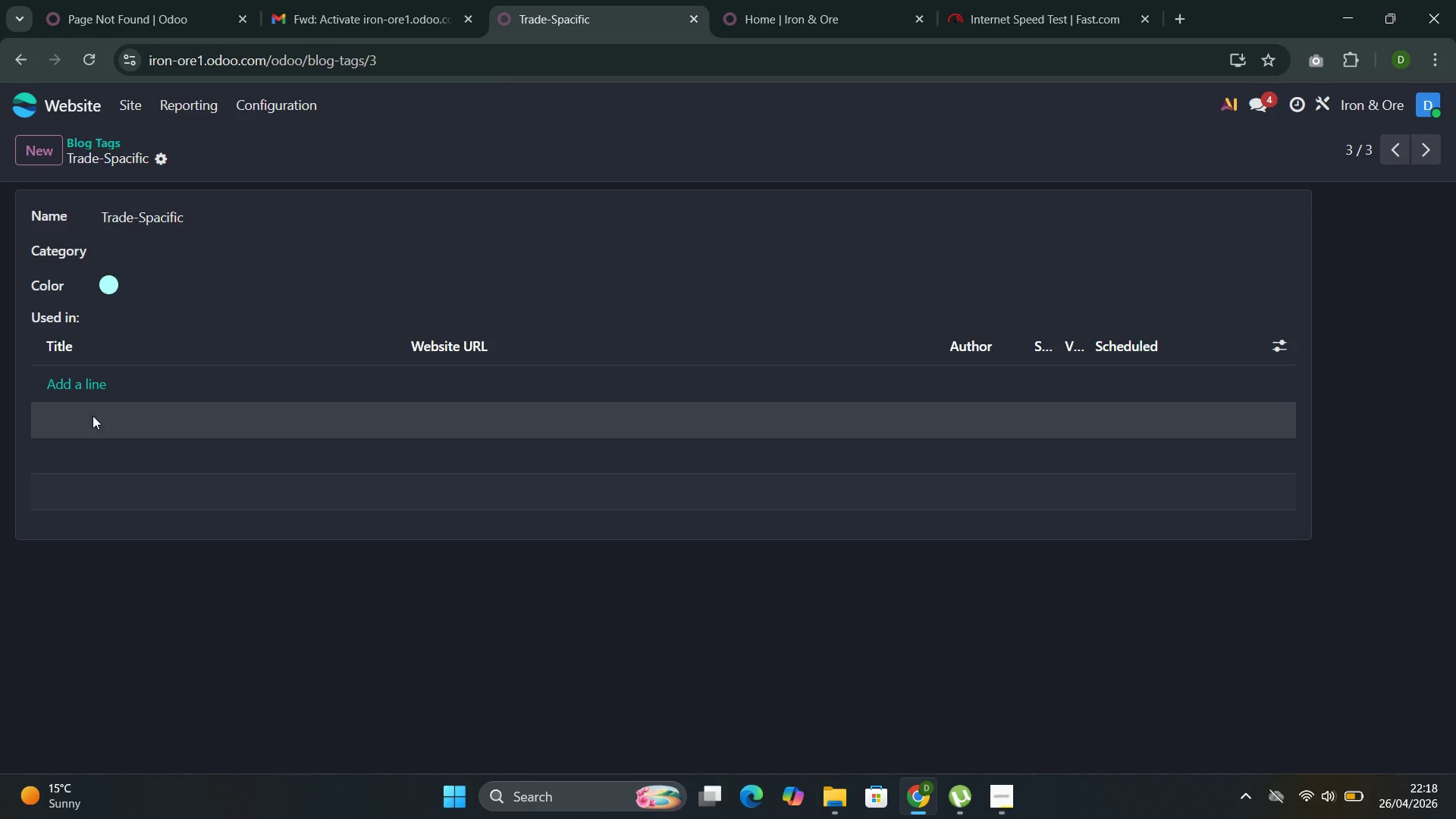 
left_click([89, 386])
 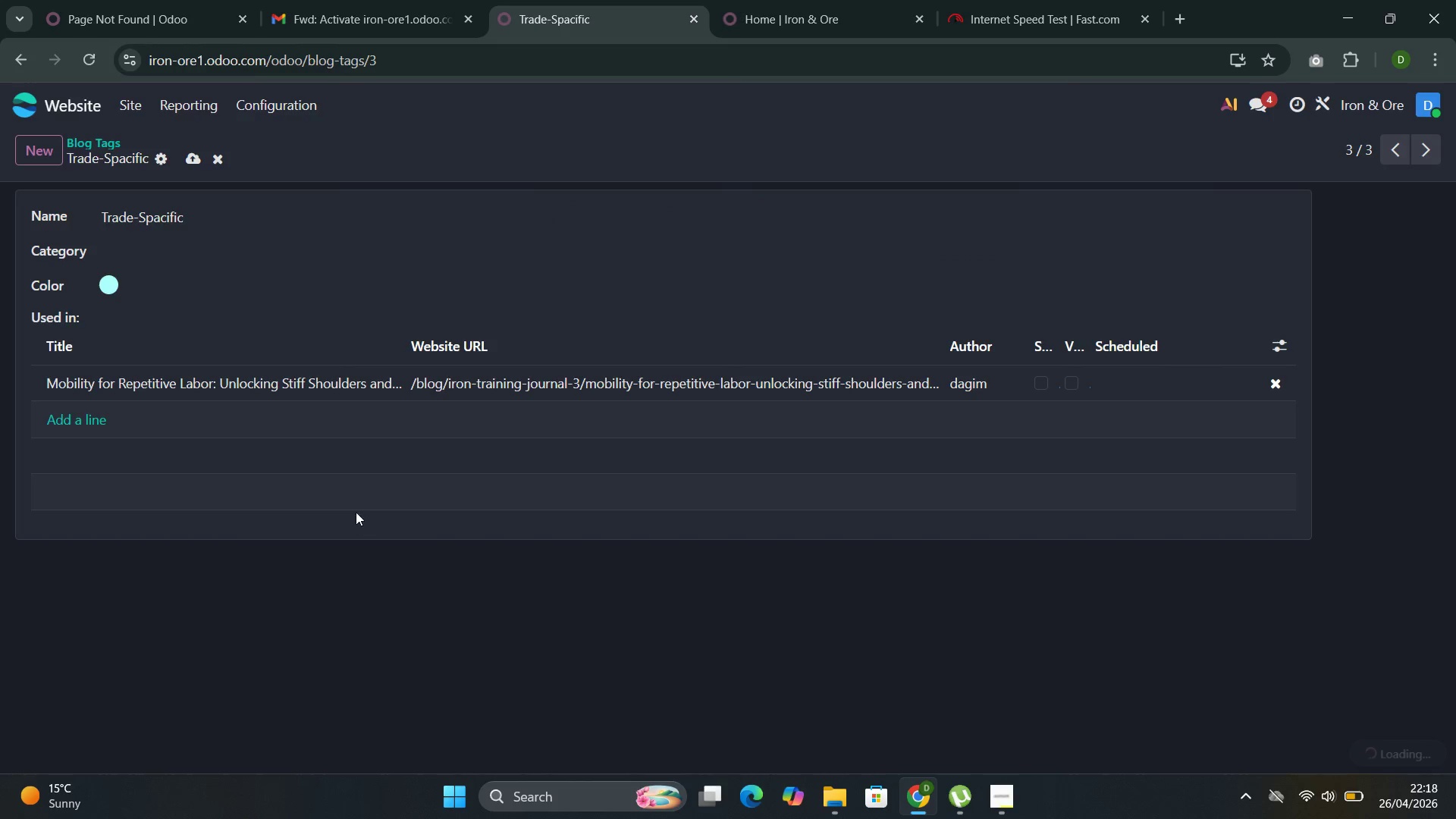 
left_click([192, 165])
 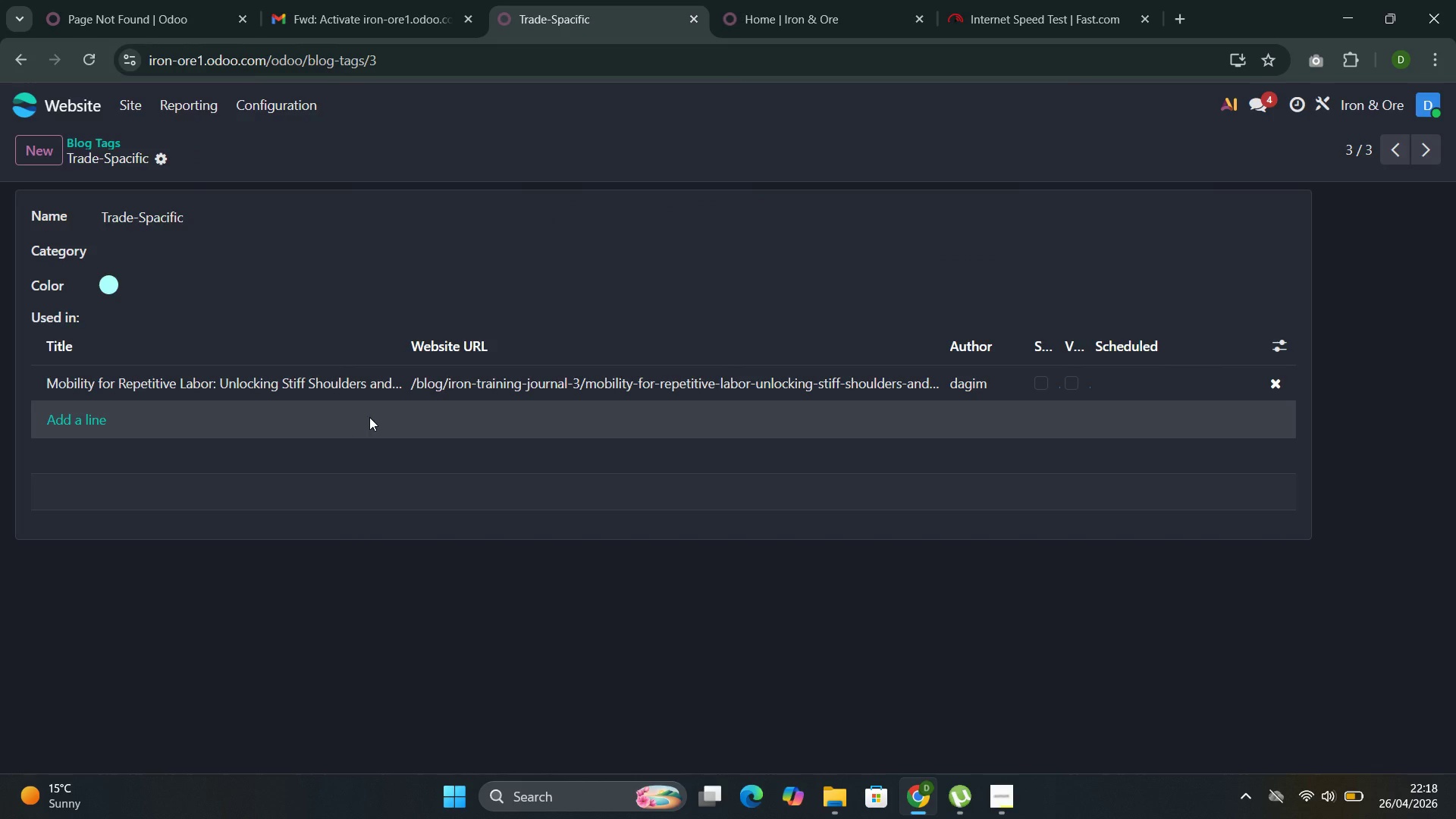 
wait(9.11)
 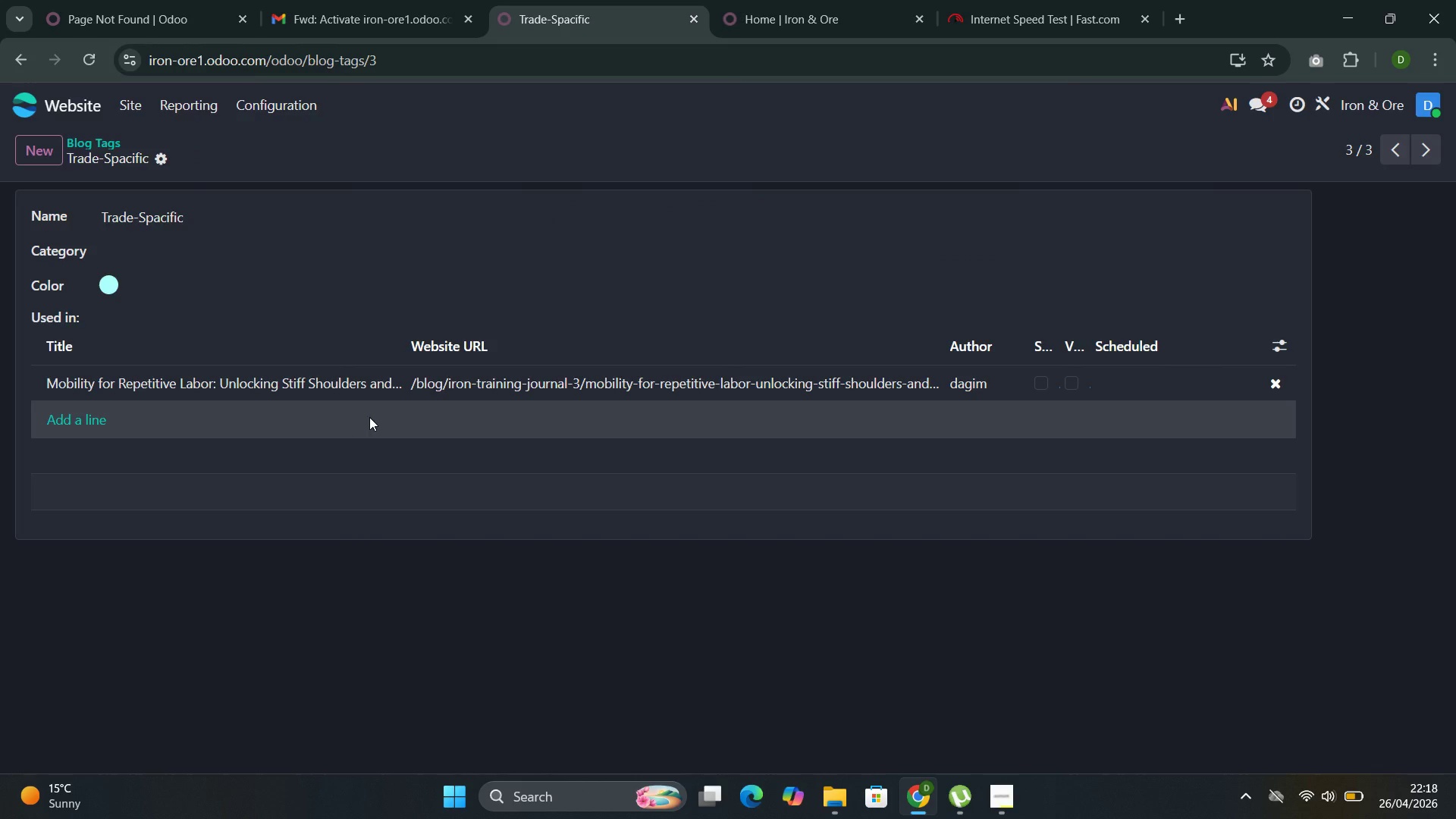 
left_click([193, 143])
 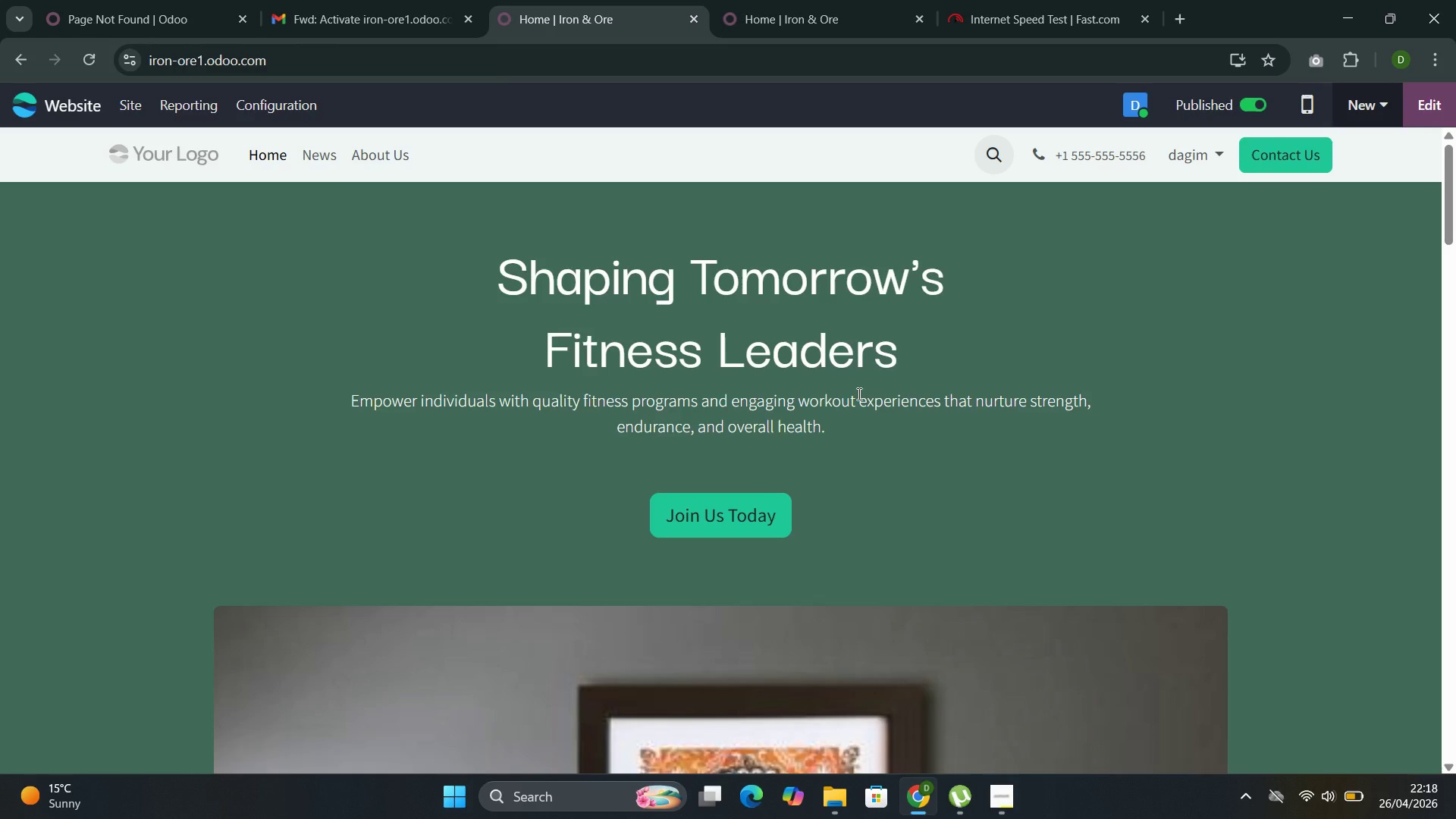 
wait(5.77)
 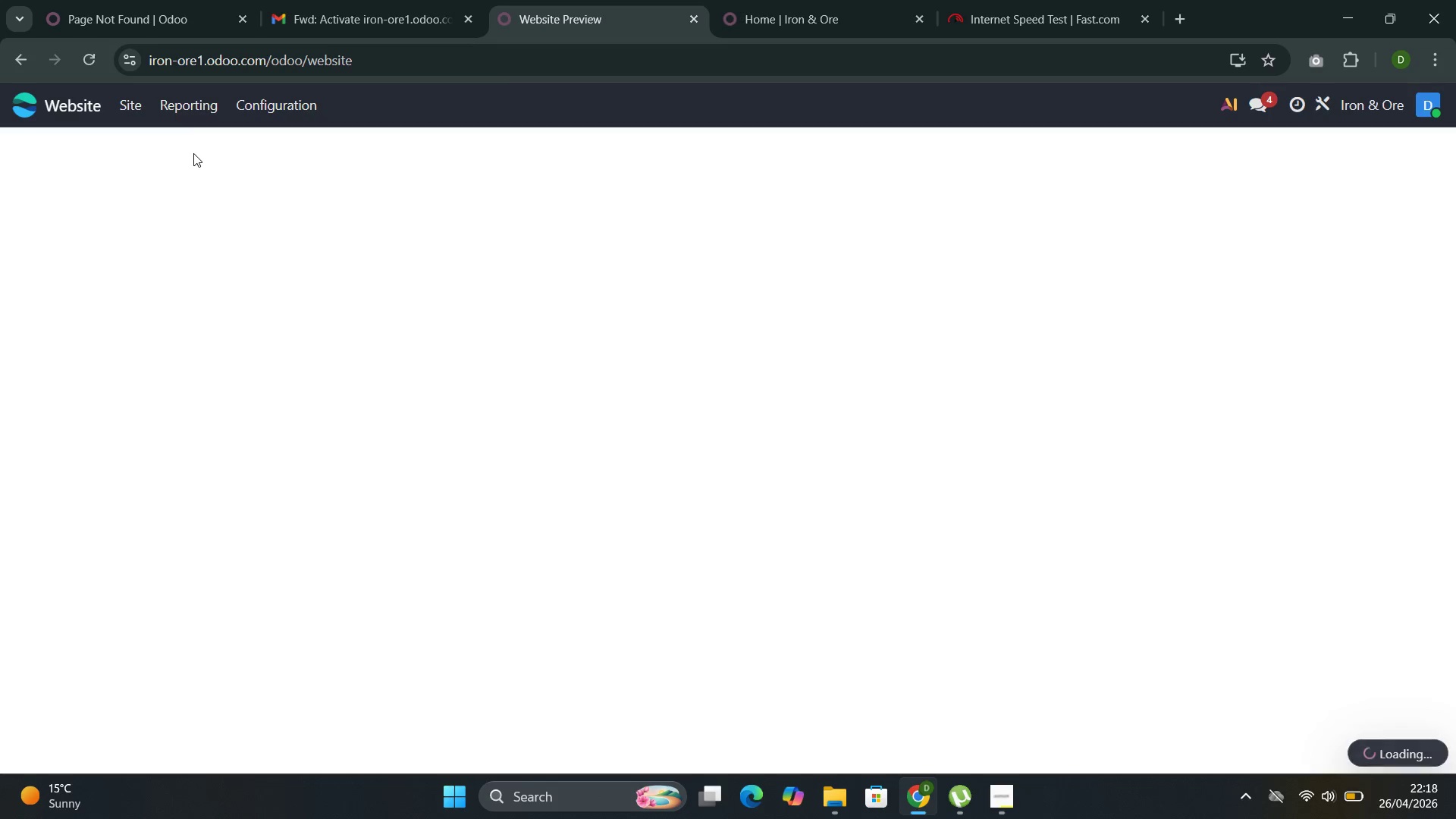 
left_click([325, 162])
 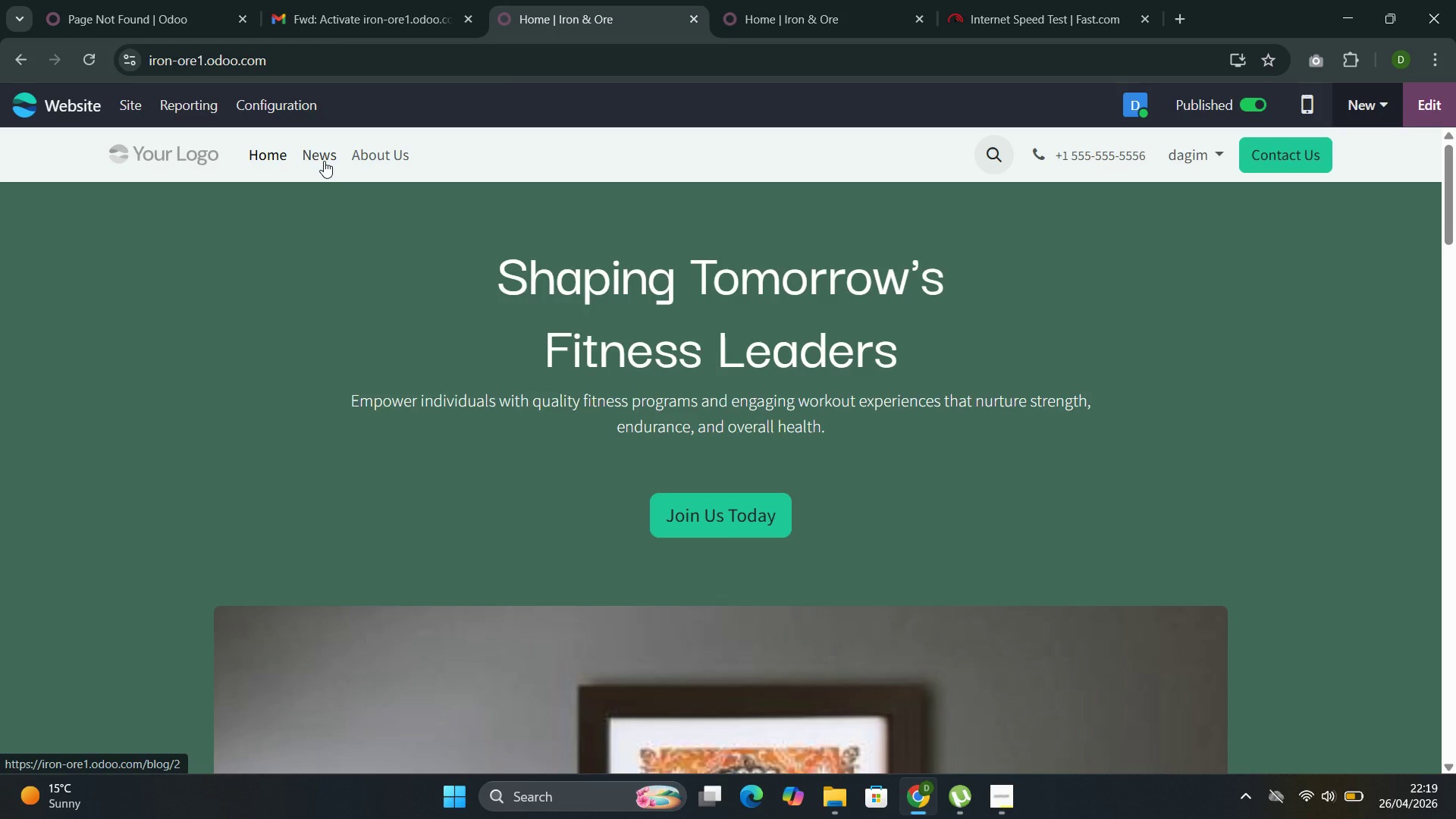 
wait(10.91)
 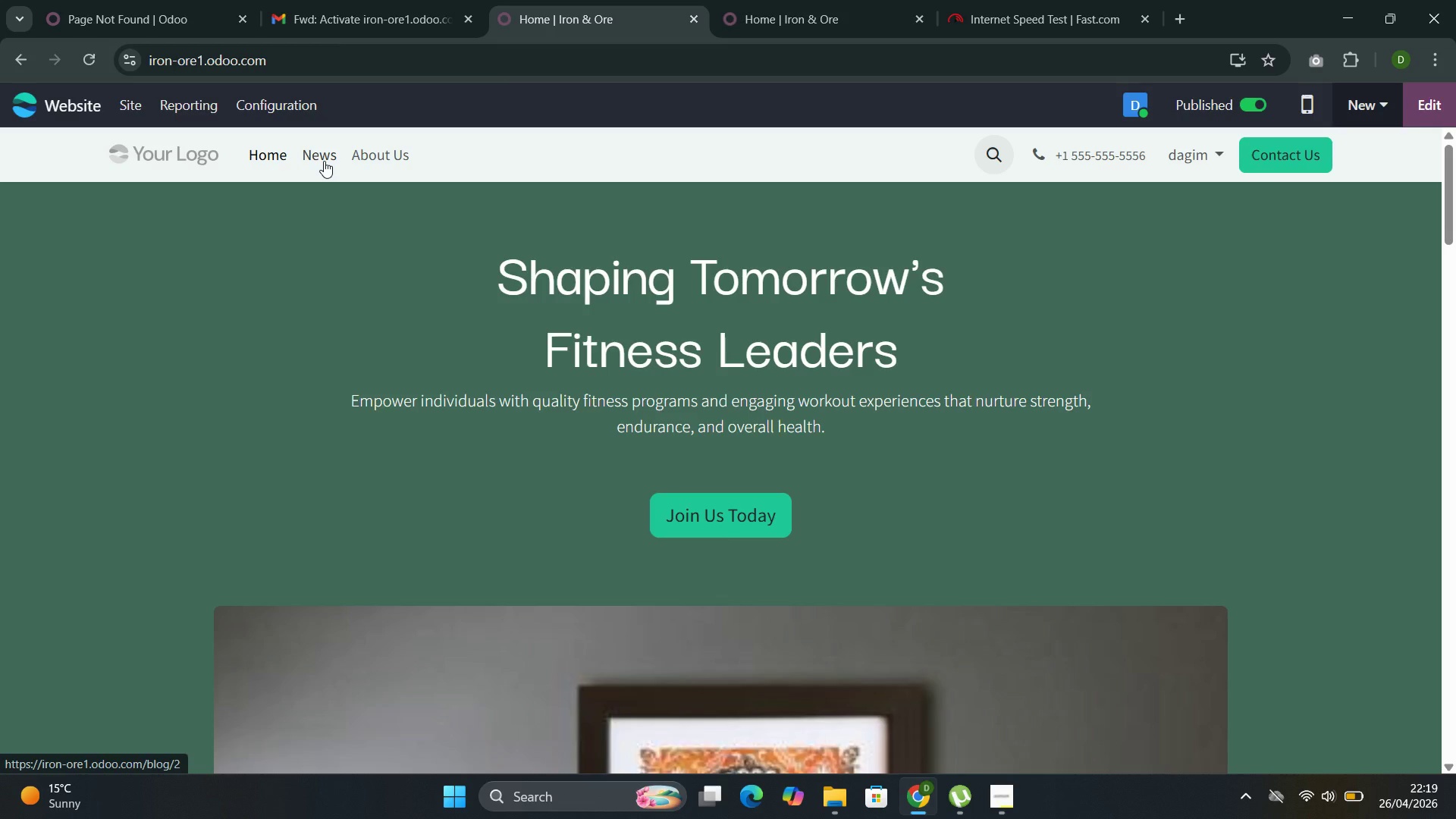 
scroll: coordinate [358, 281], scroll_direction: down, amount: 6.0
 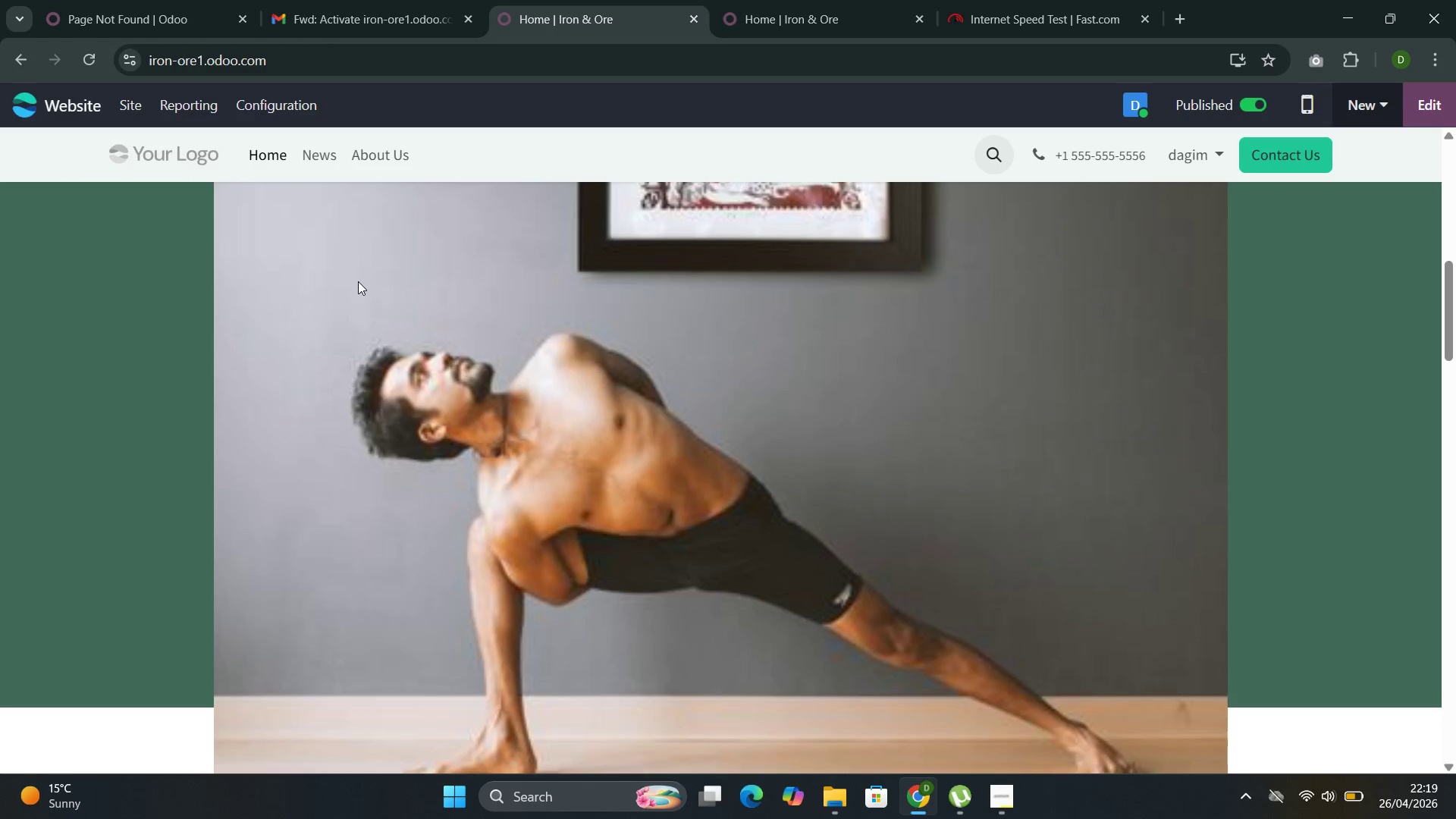 
scroll: coordinate [448, 344], scroll_direction: up, amount: 10.0
 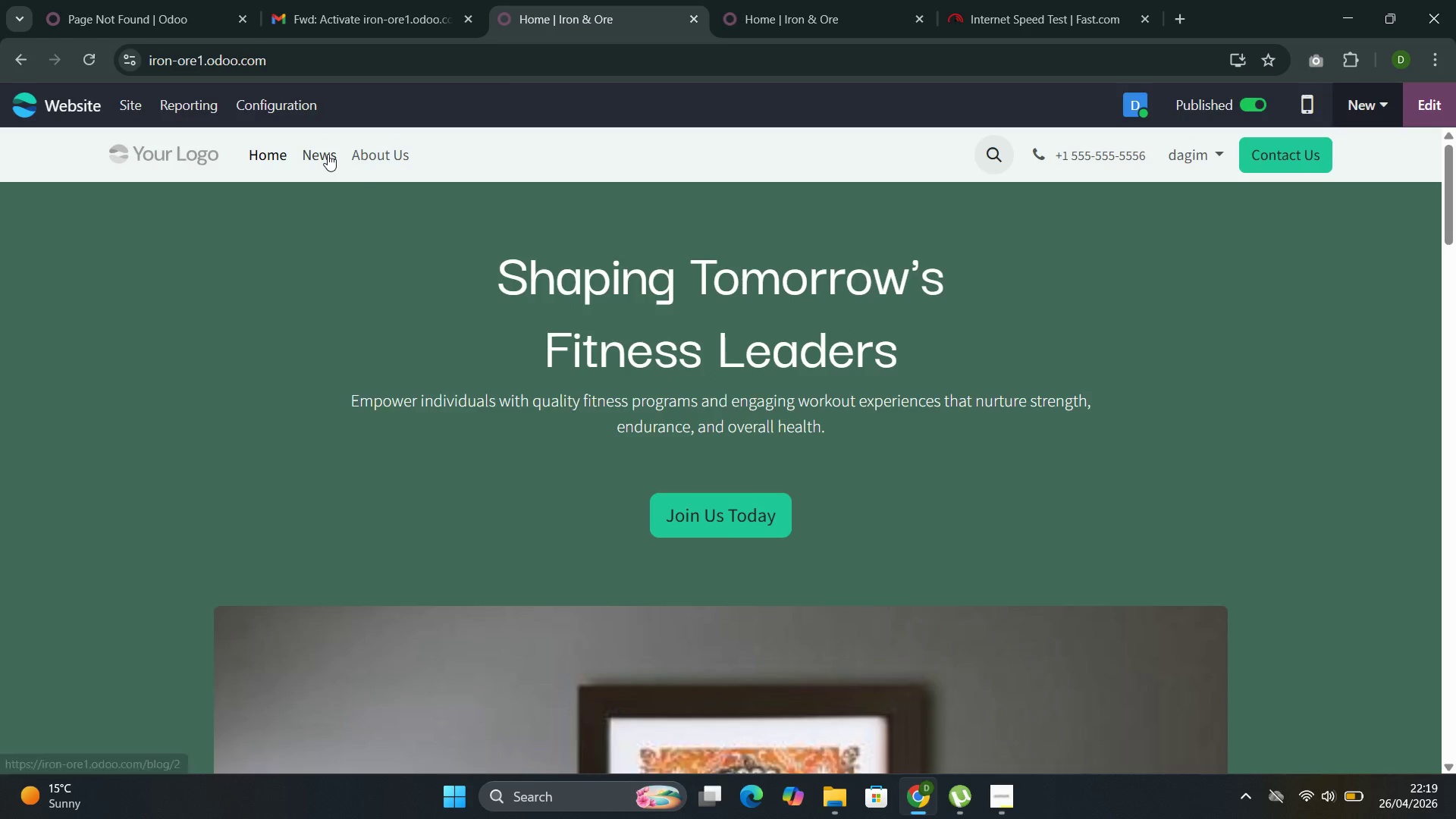 
left_click([326, 154])
 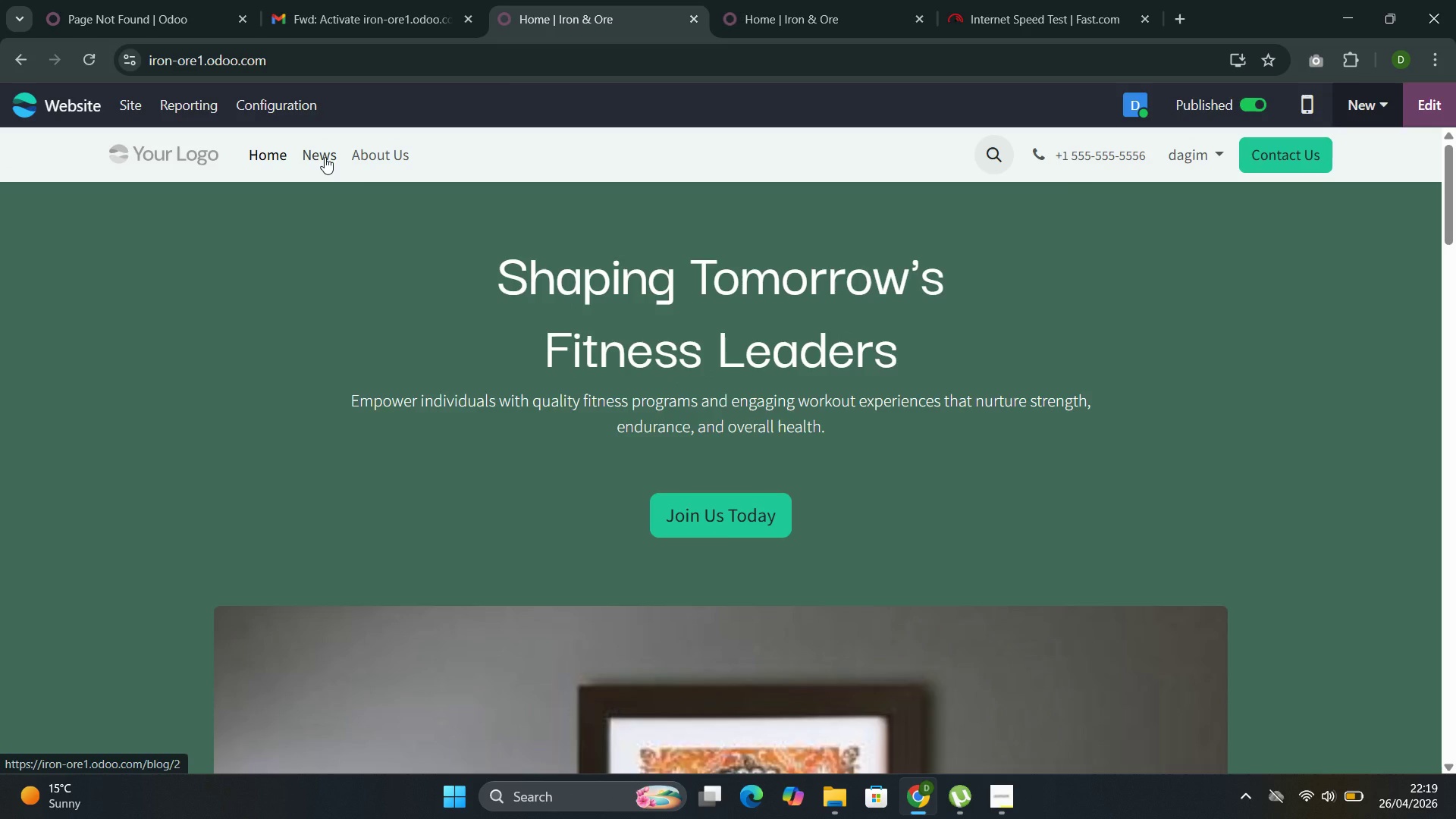 
wait(13.2)
 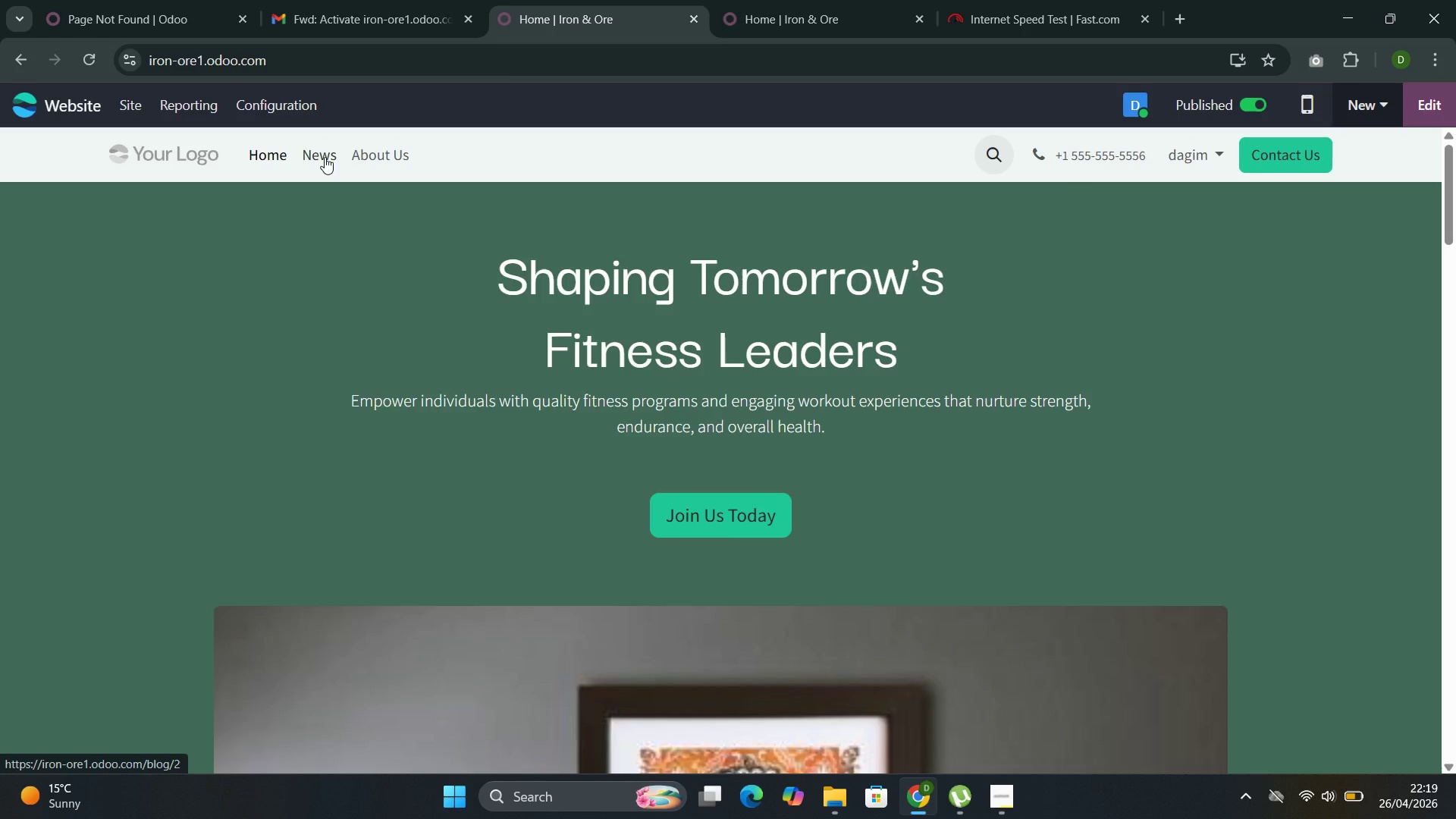 
left_click([1360, 108])
 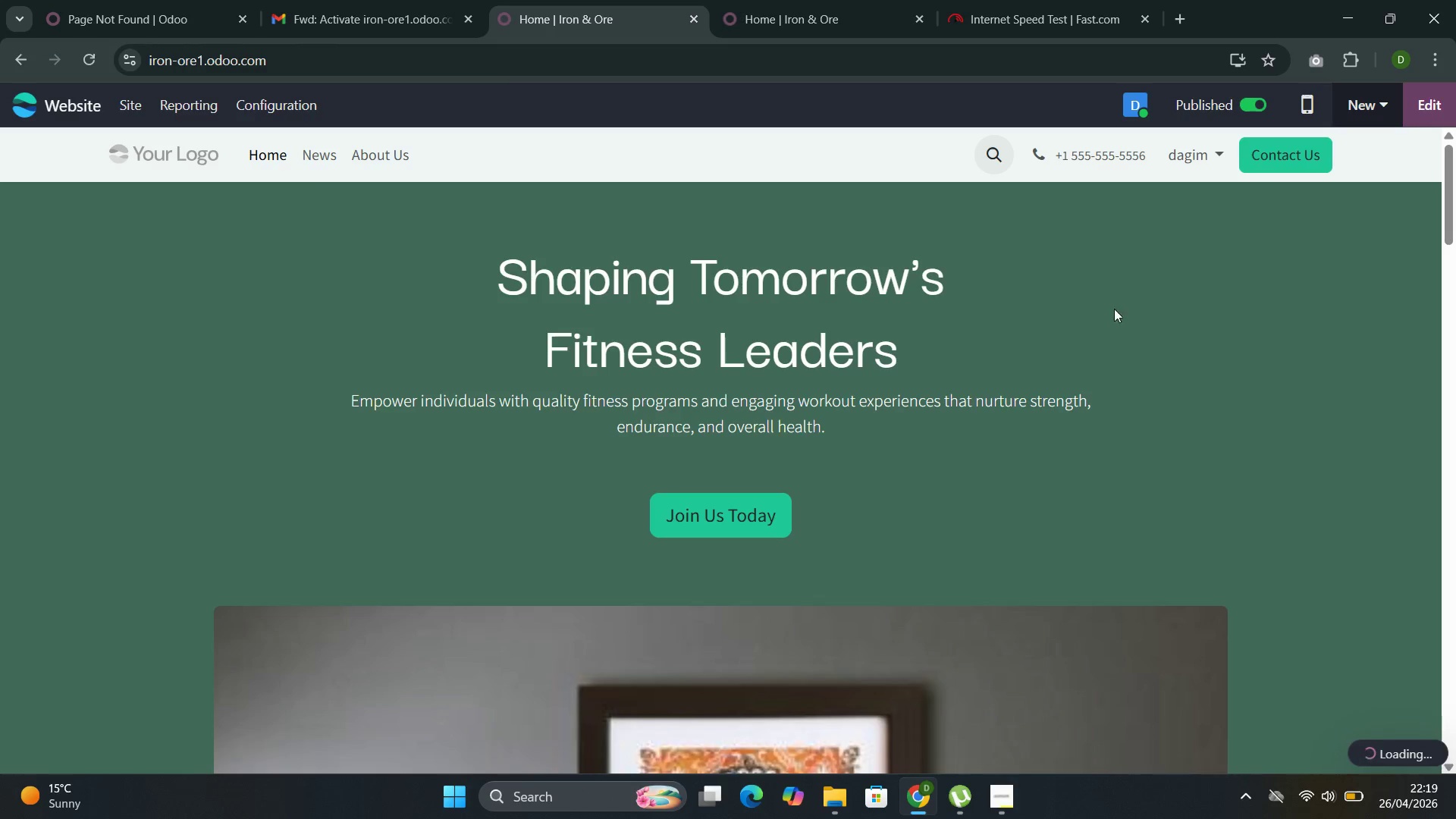 
scroll: coordinate [958, 388], scroll_direction: up, amount: 4.0
 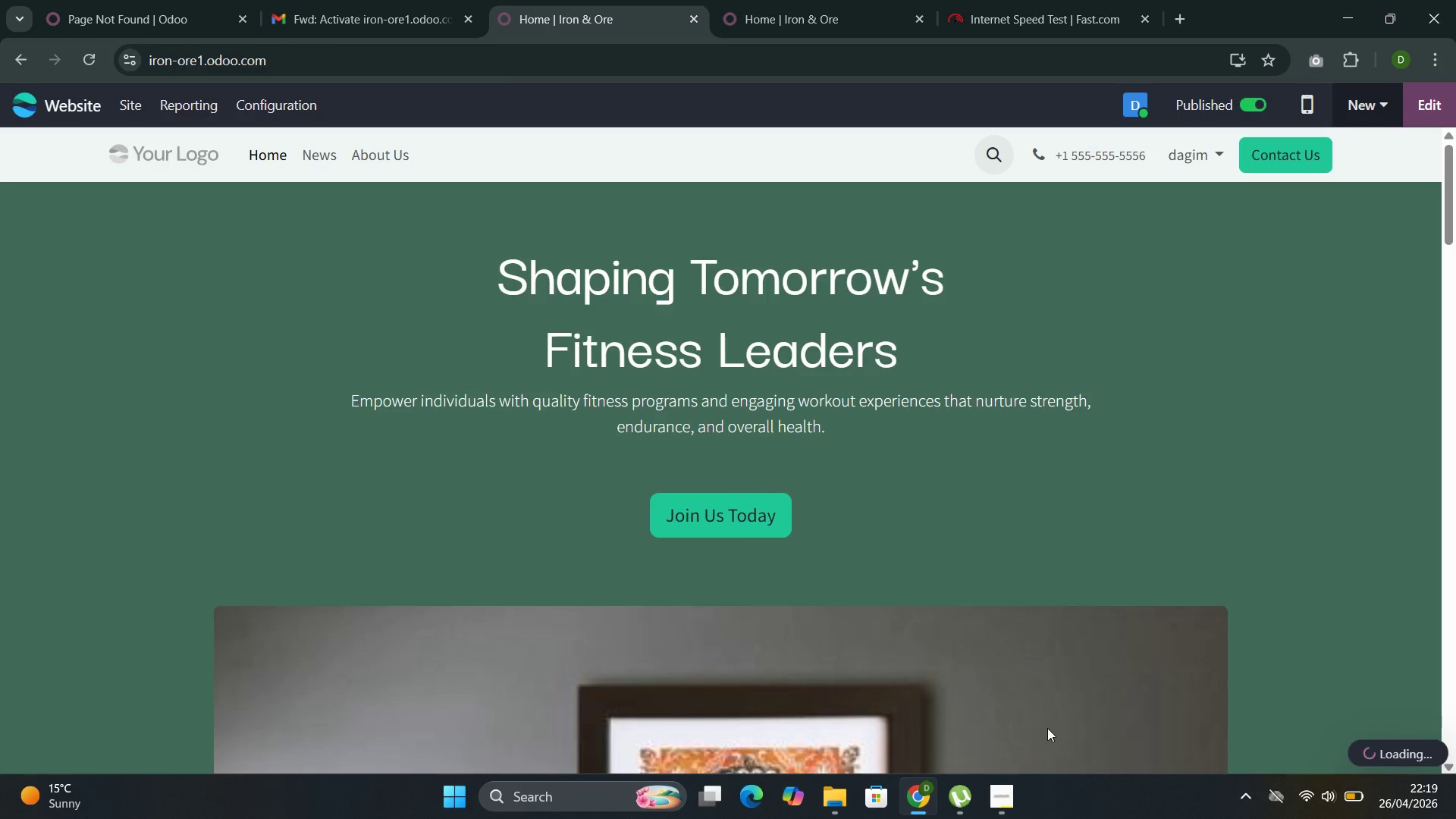 